 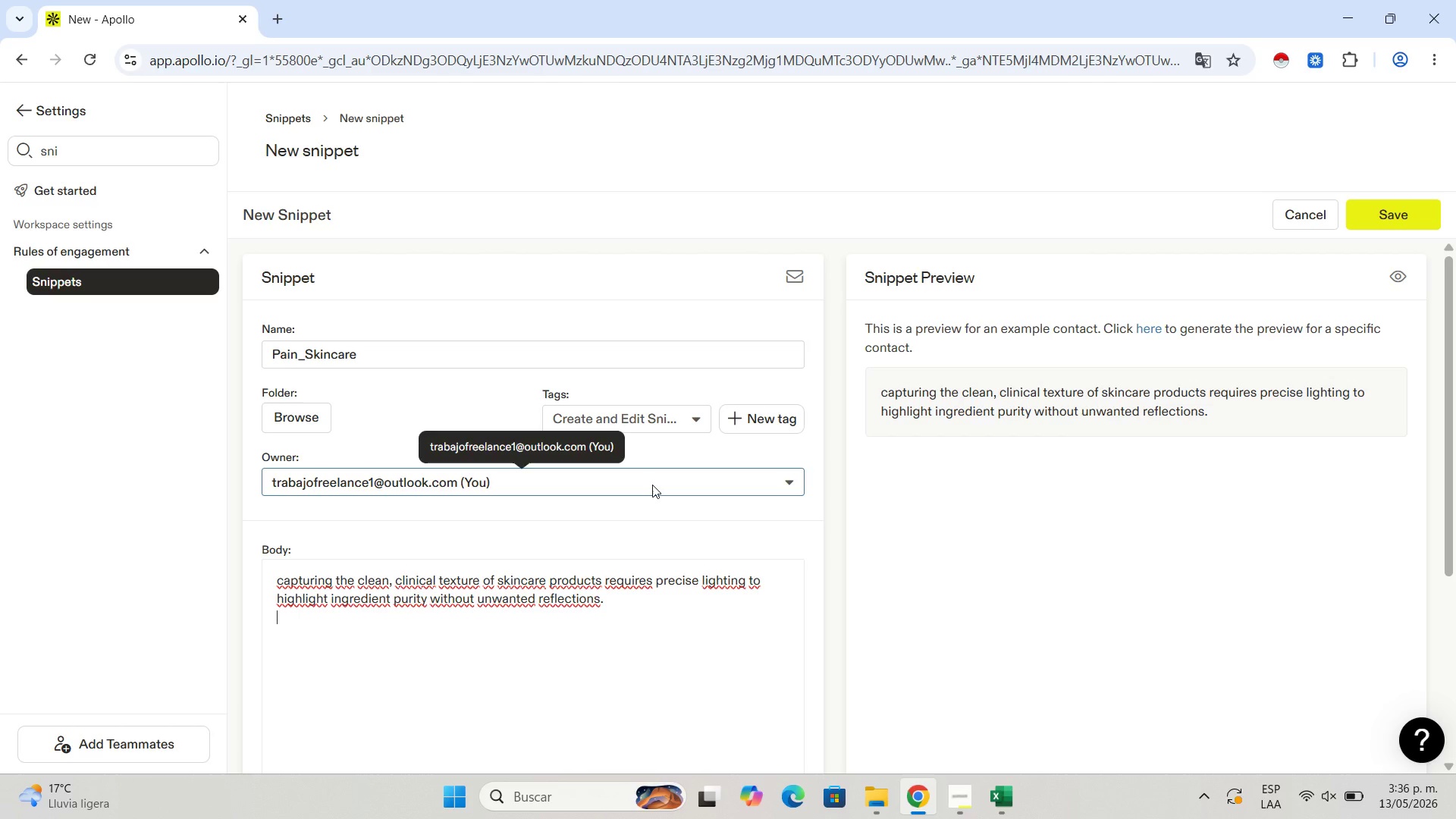 
key(Enter)
 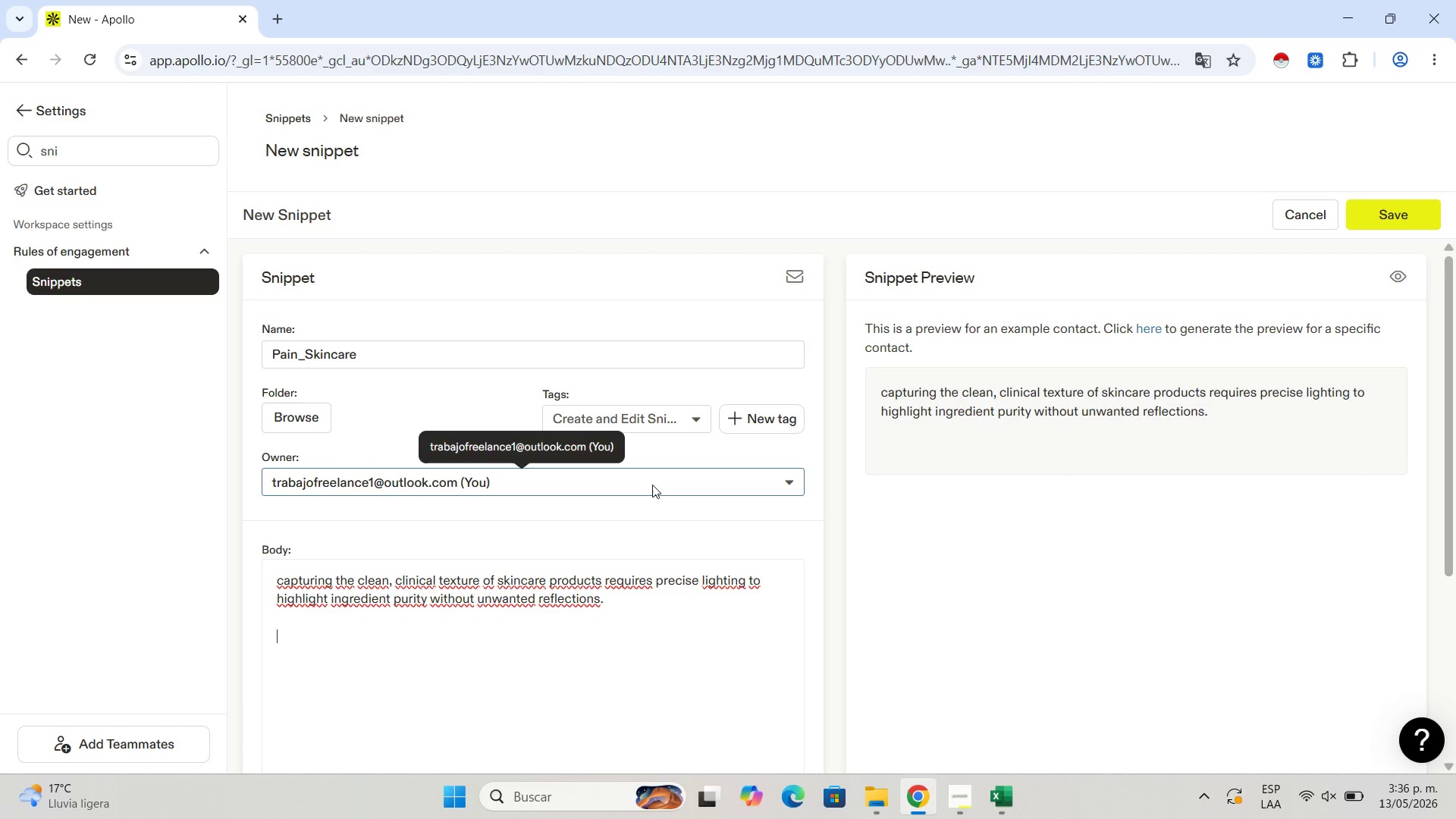 
wait(8.53)
 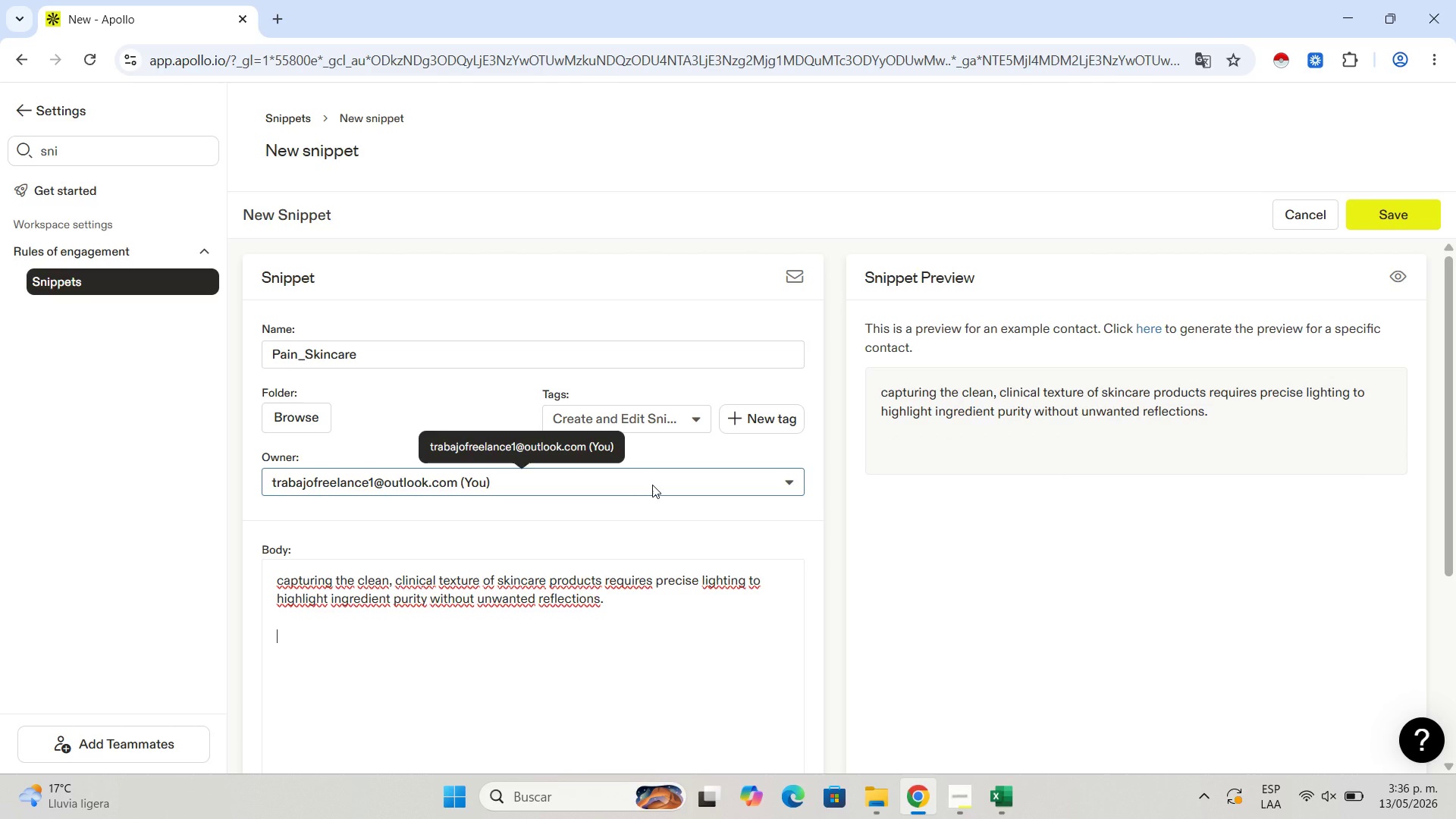 
scroll: coordinate [667, 582], scroll_direction: down, amount: 1.0
 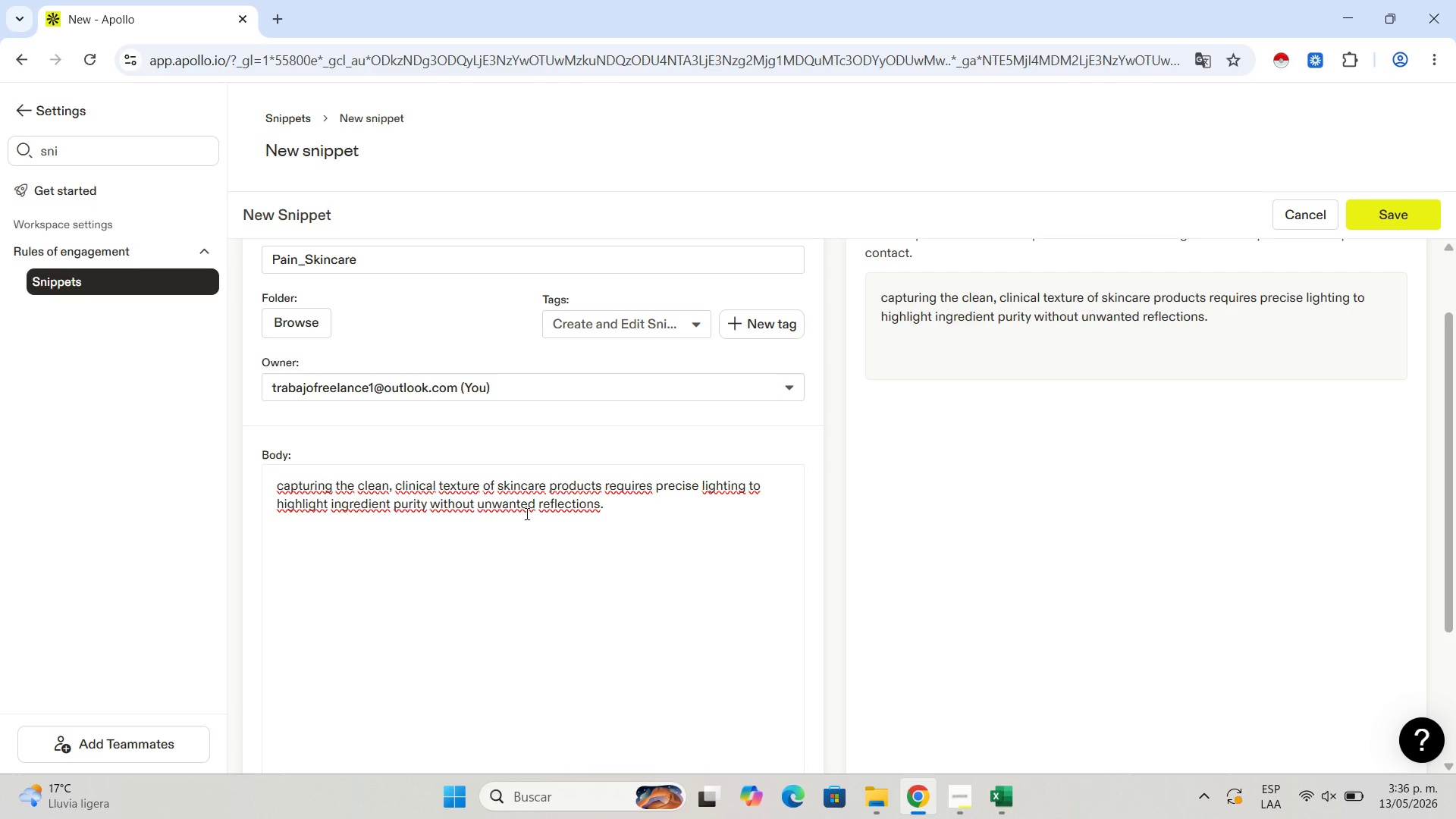 
wait(28.69)
 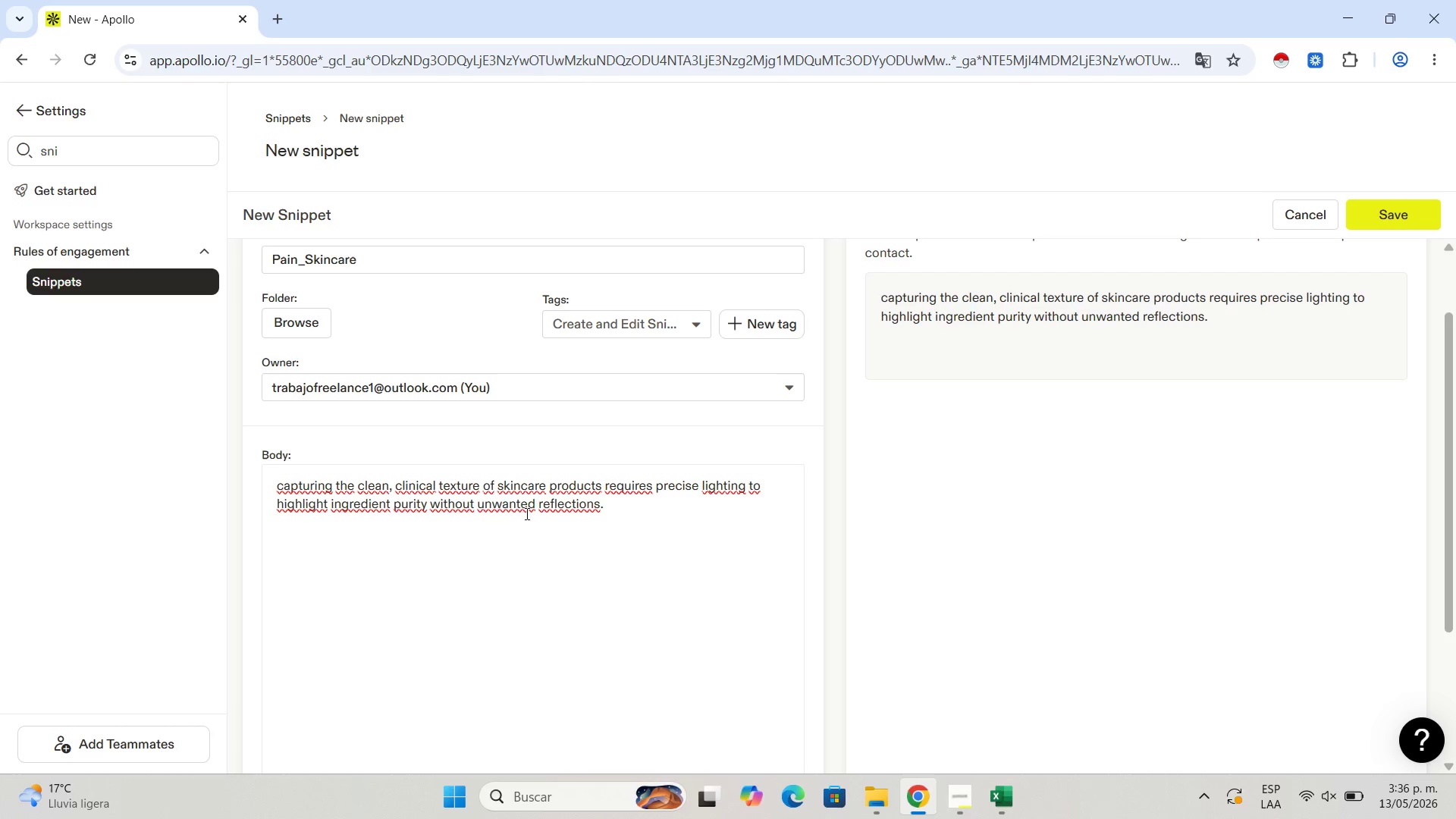 
left_click([624, 504])
 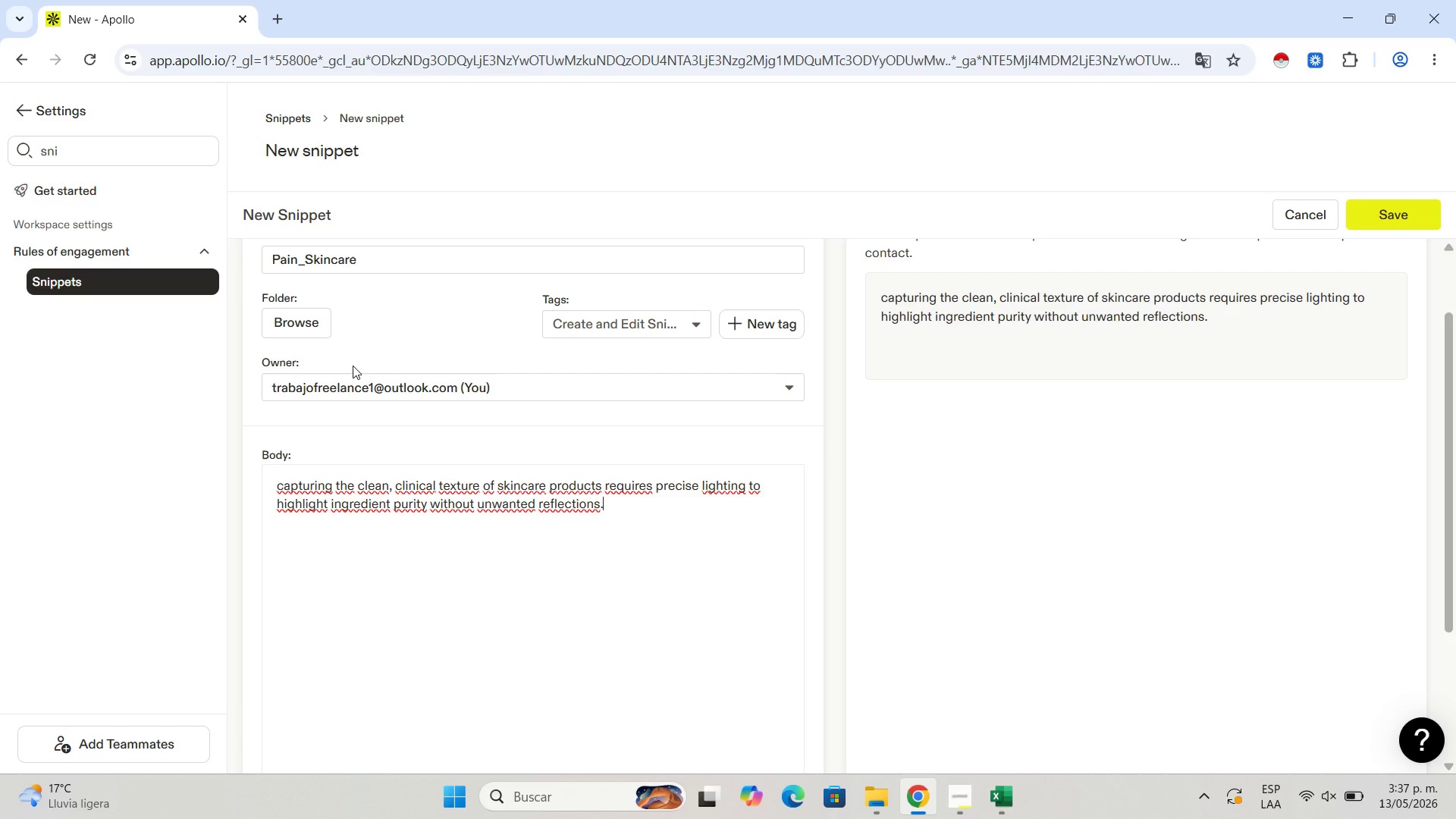 
key(Enter)
 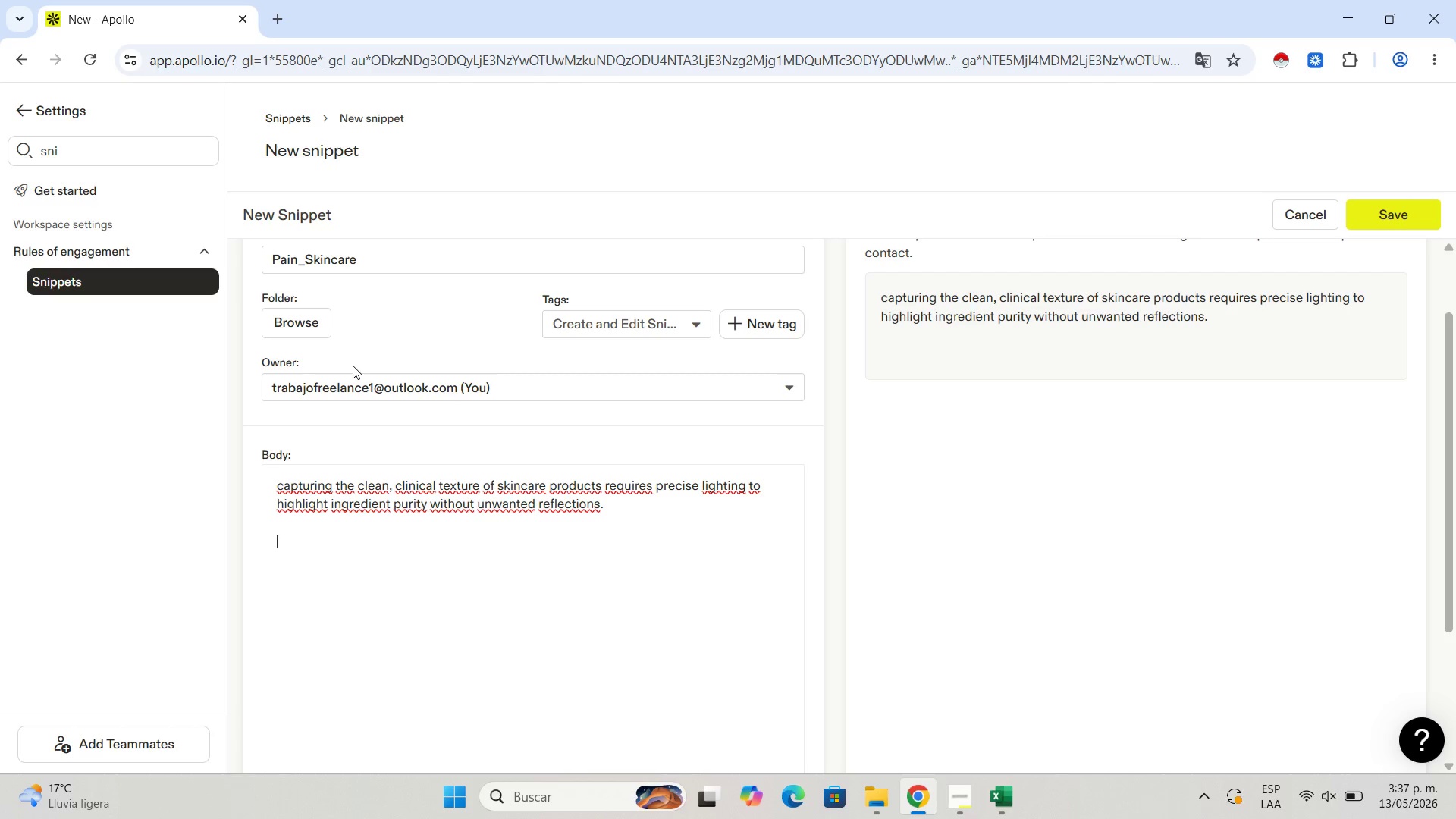 
key(Enter)
 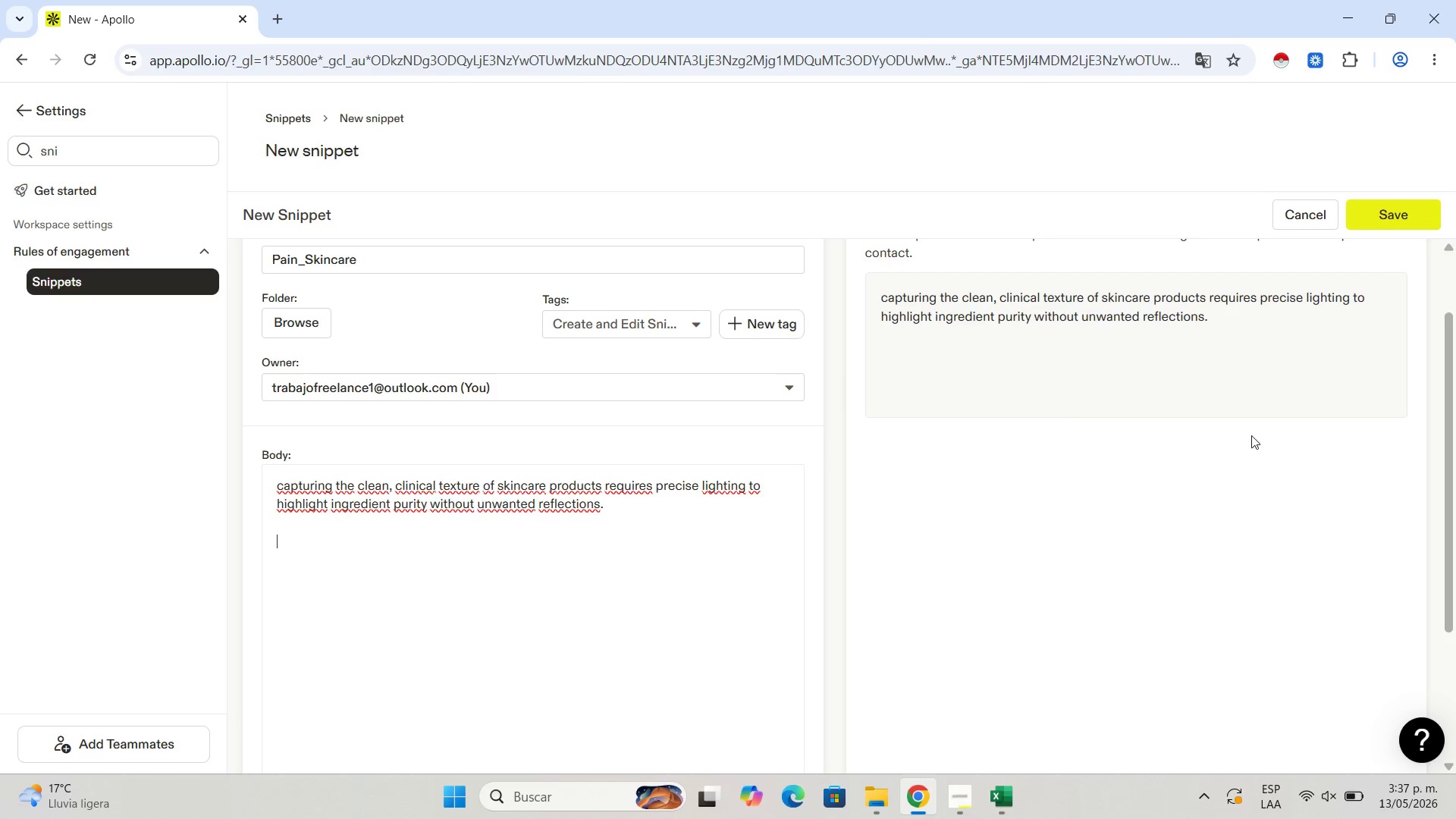 
wait(7.41)
 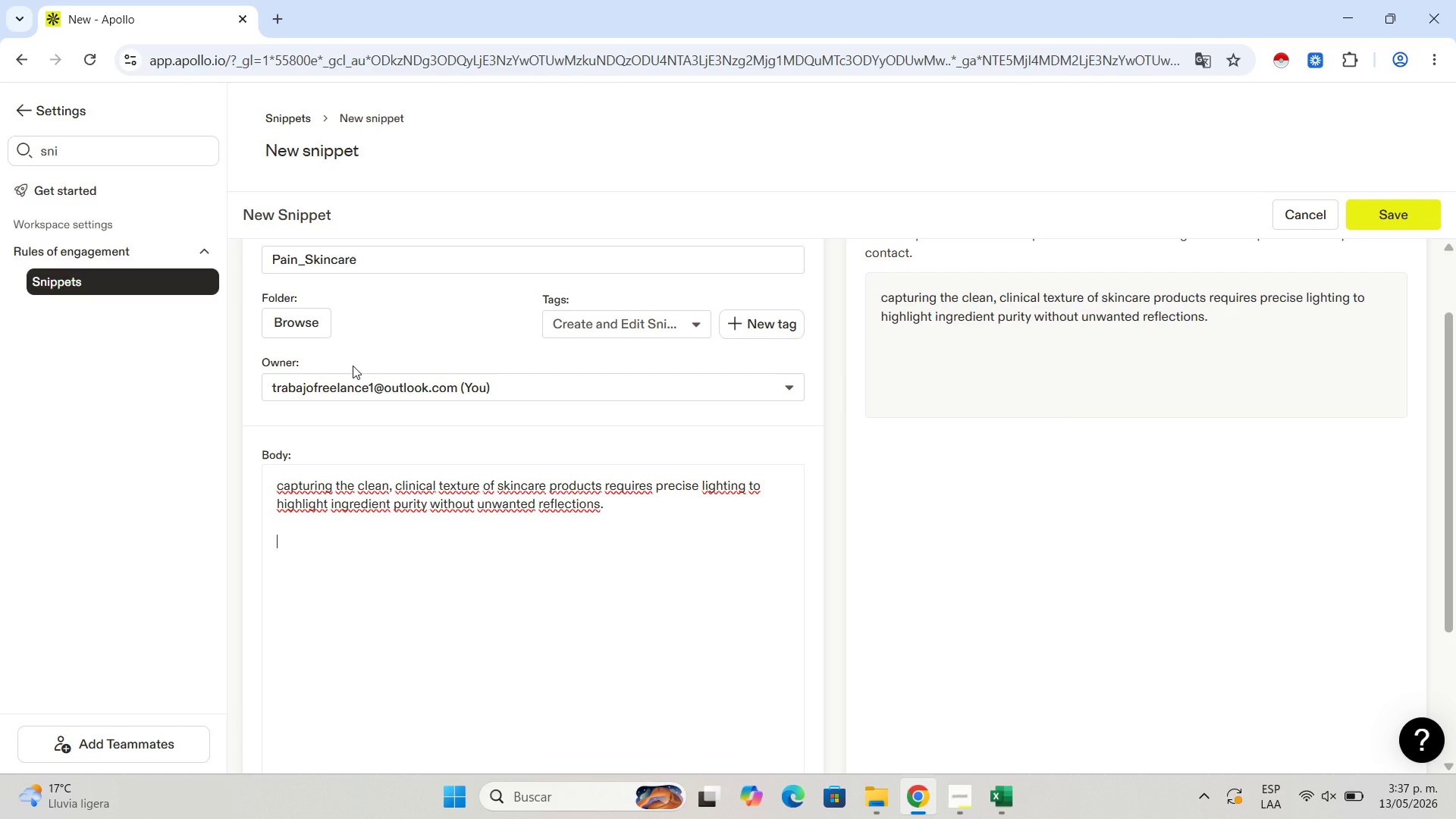 
left_click([1417, 216])
 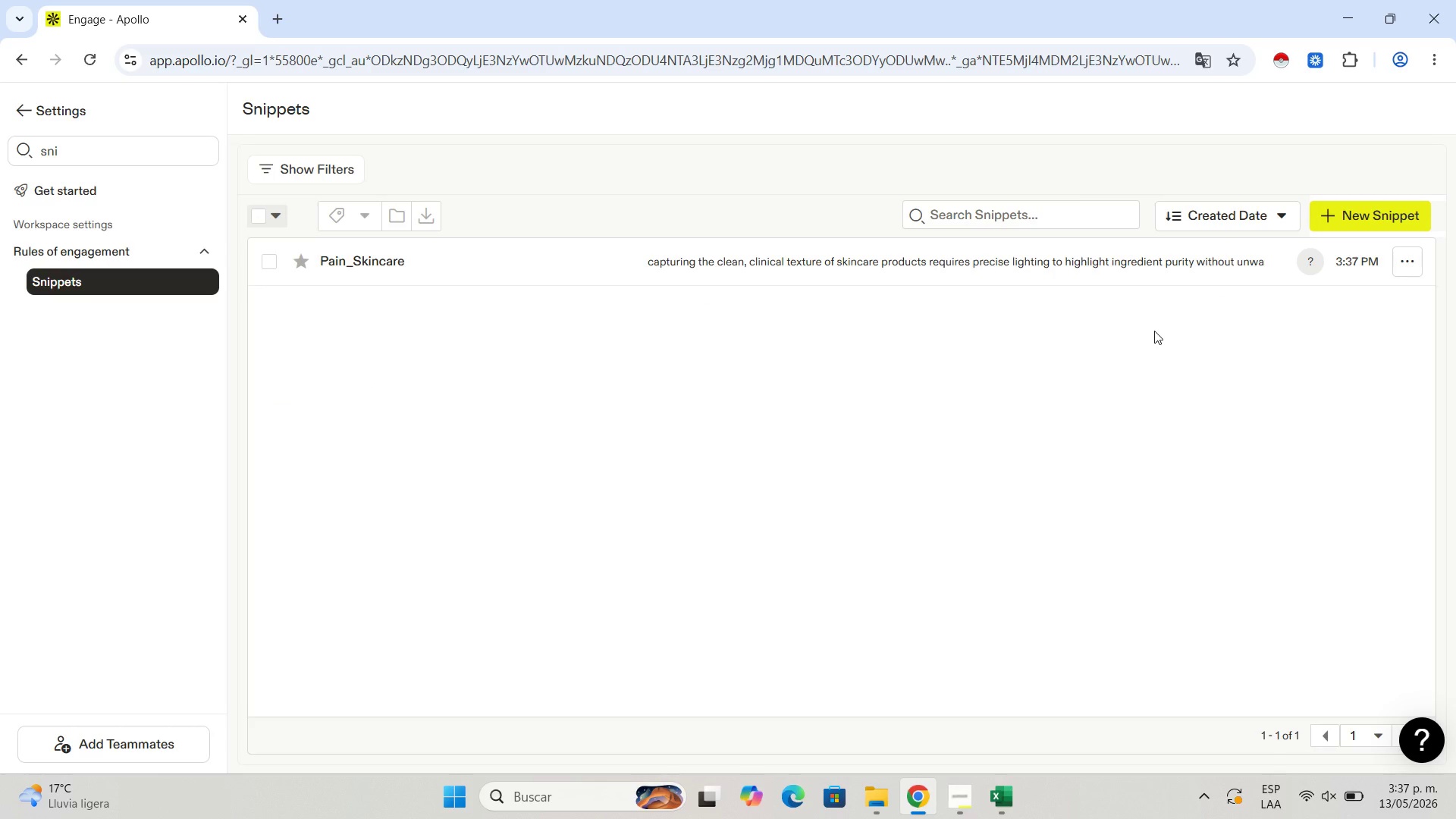 
wait(38.03)
 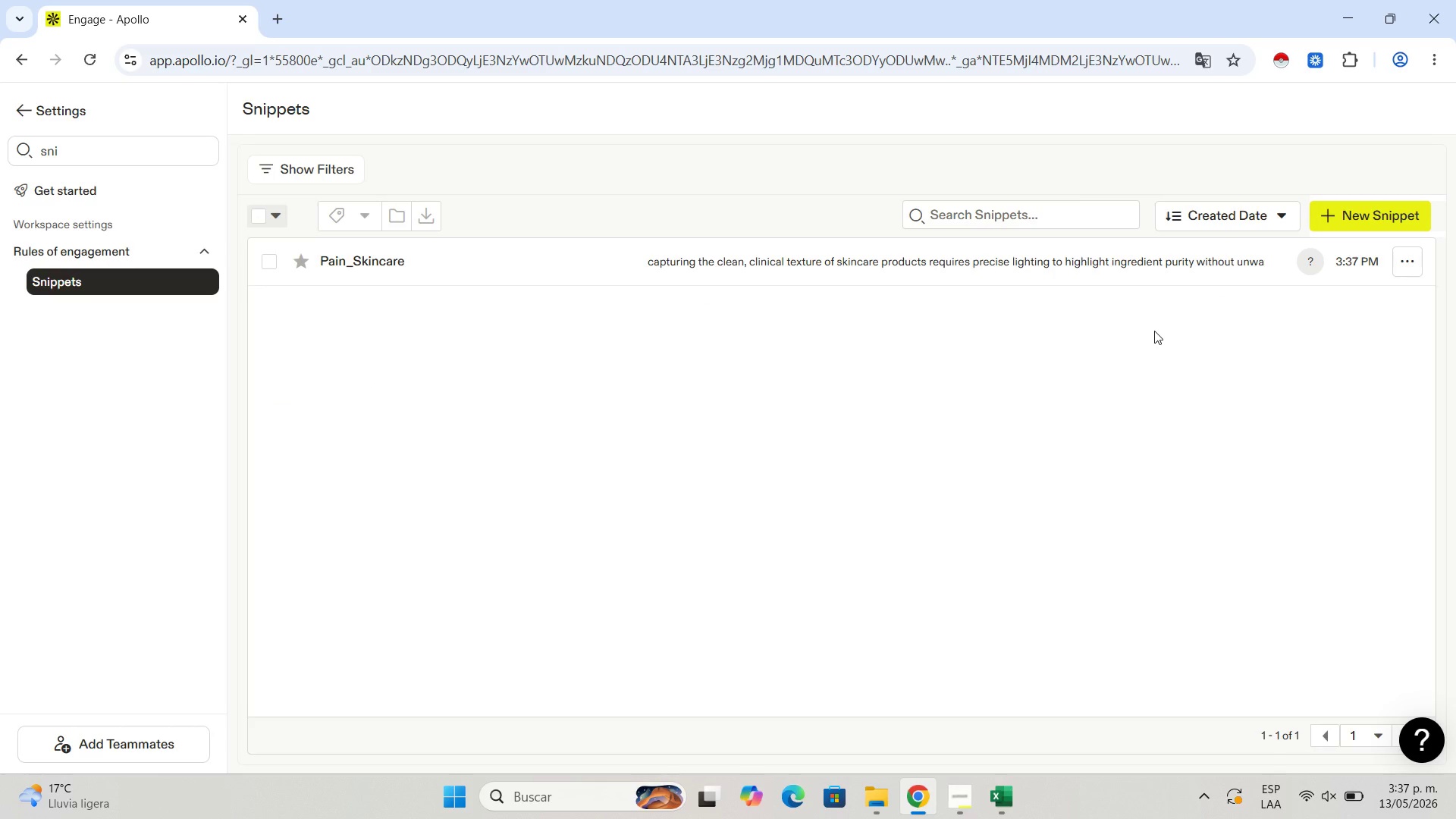 
left_click([1393, 220])
 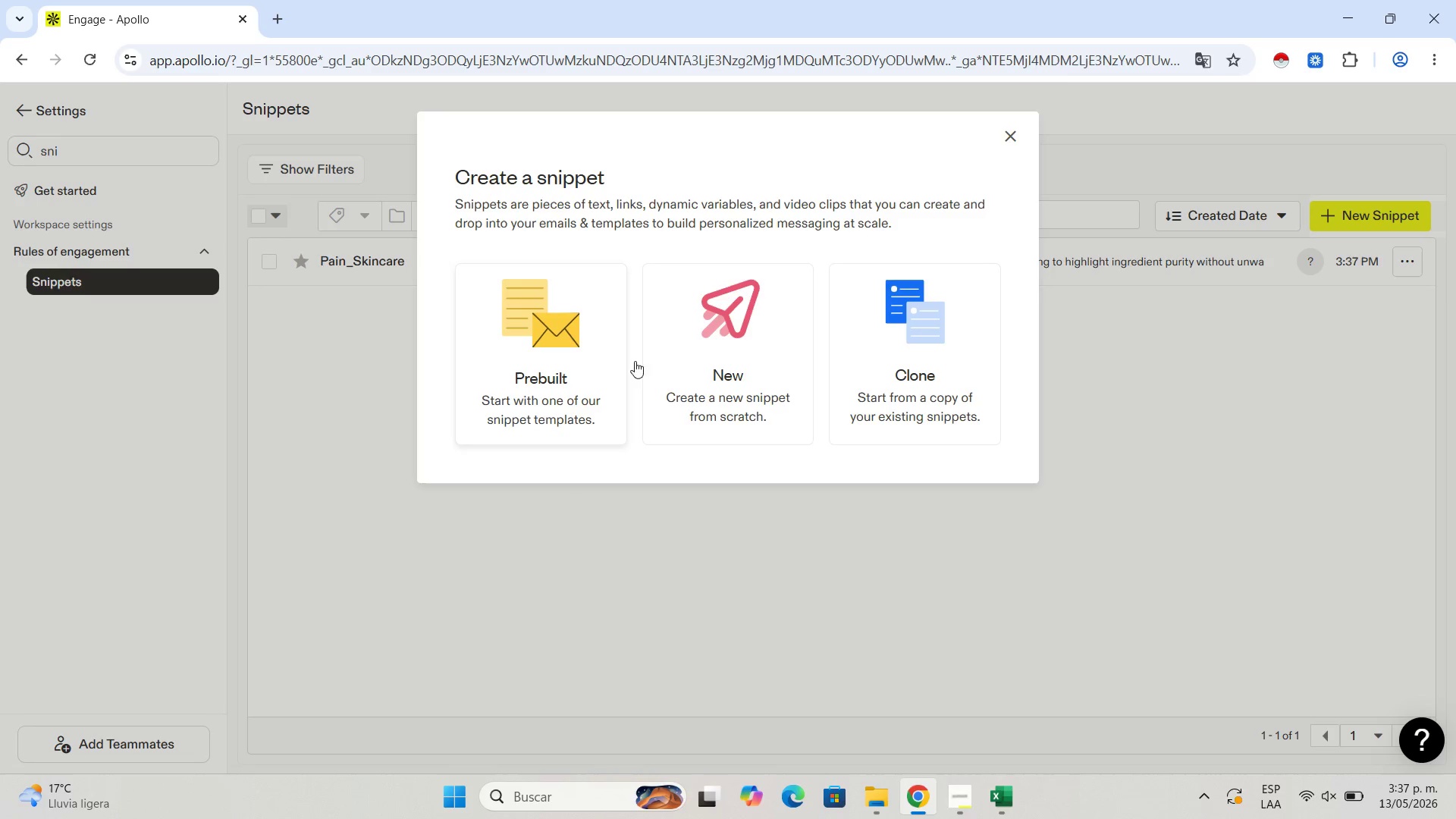 
left_click([748, 318])
 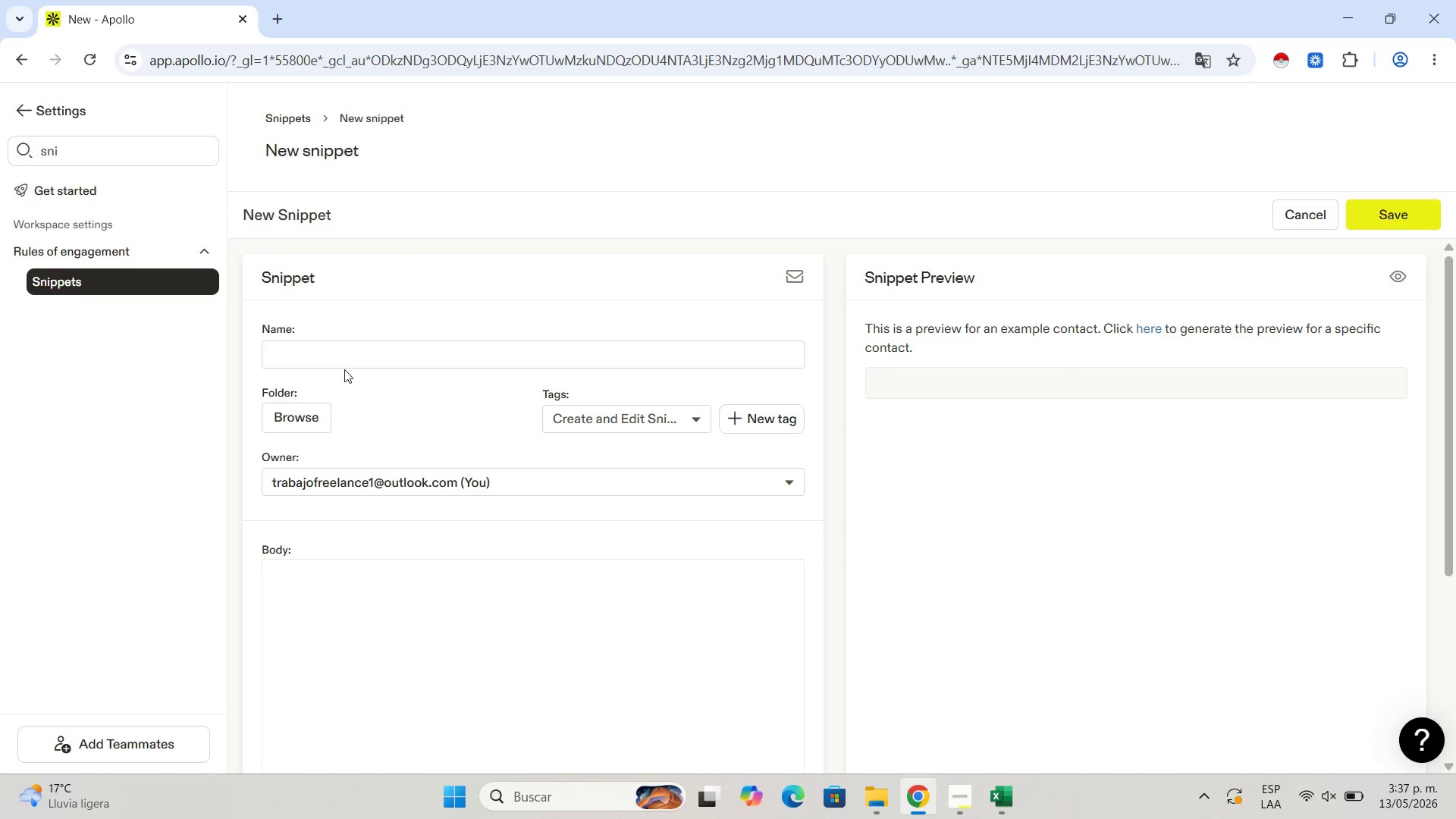 
left_click([350, 359])
 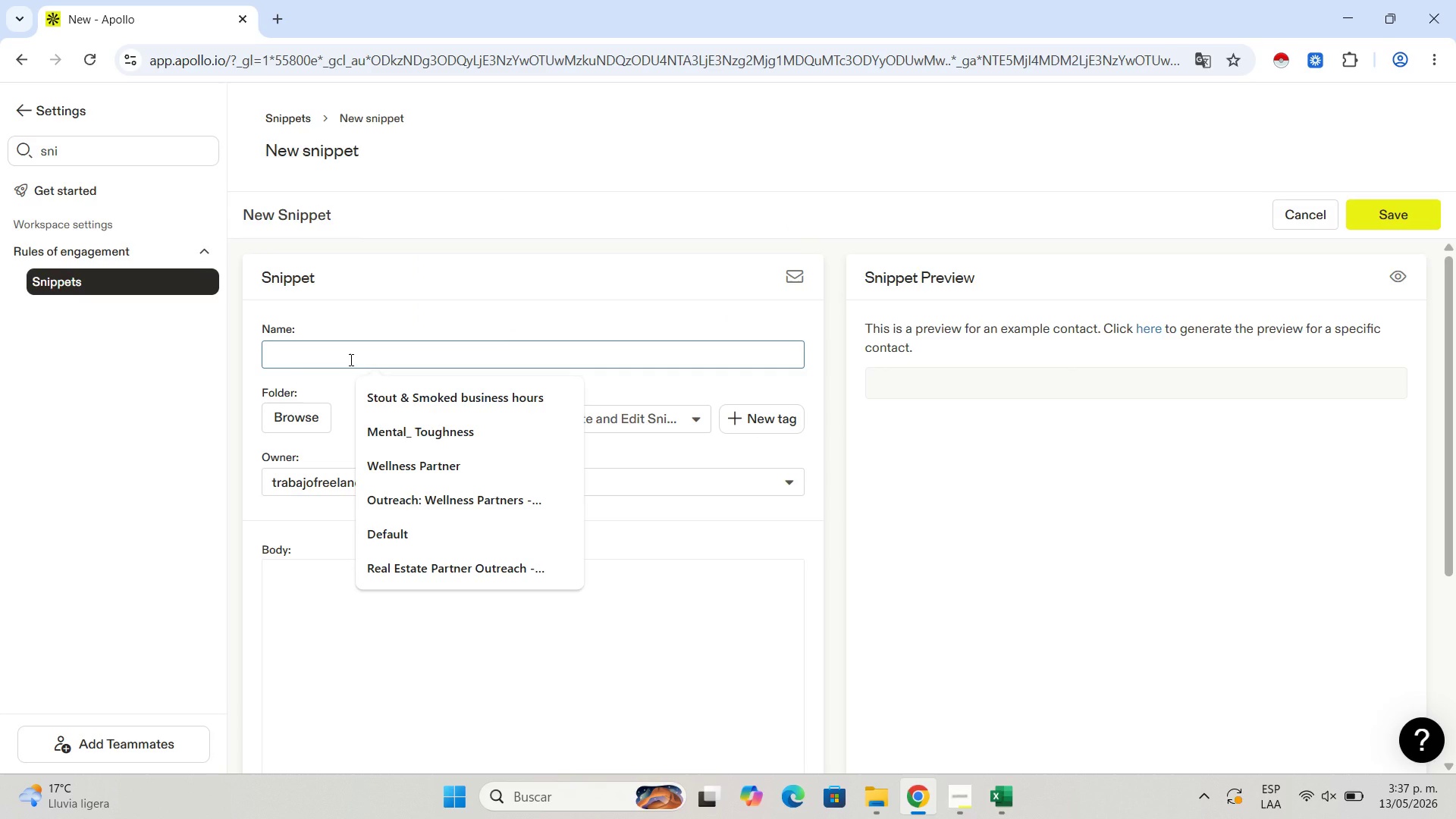 
type(Pain_Beverage)
 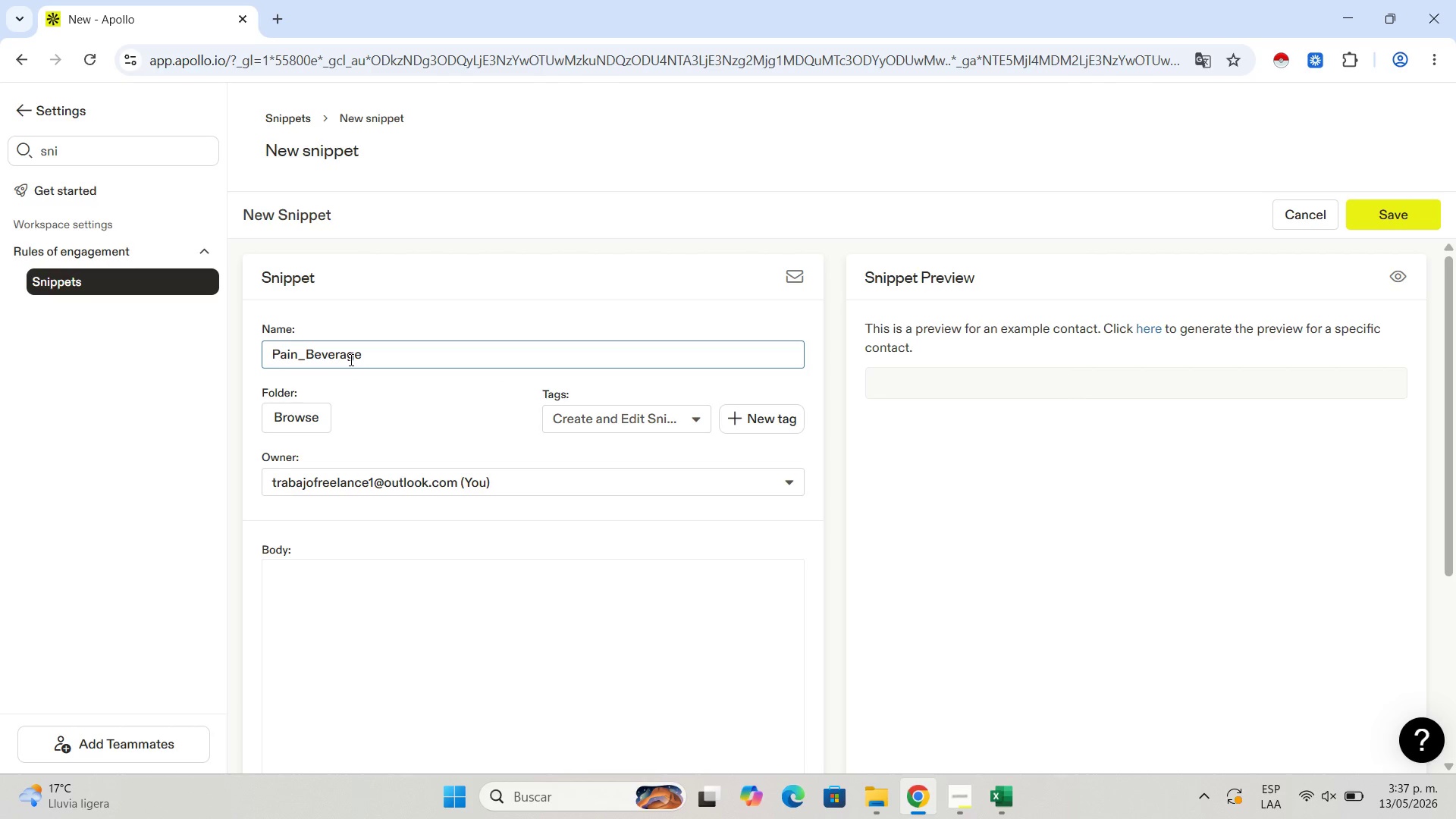 
left_click([413, 611])
 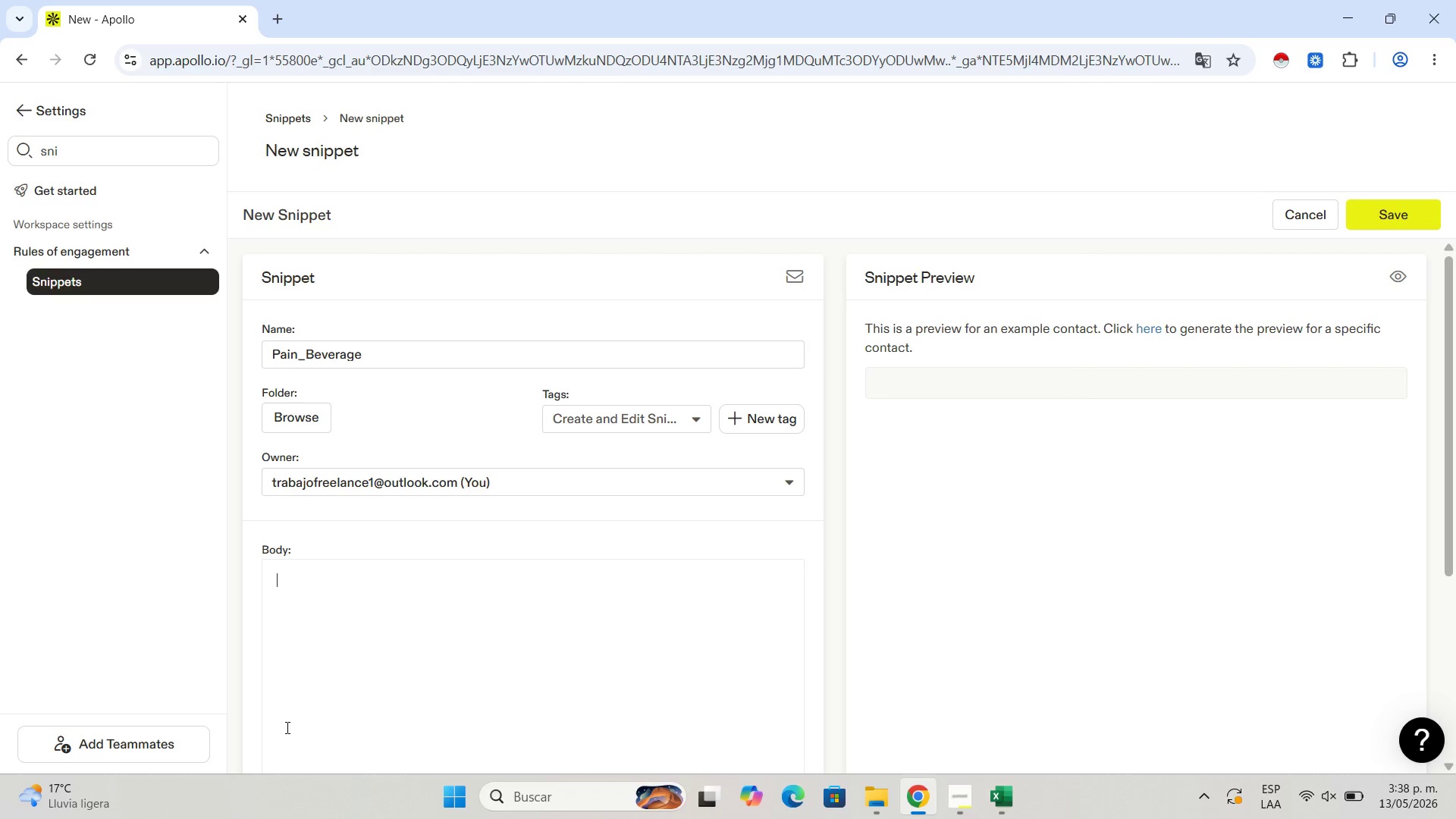 
wait(6.08)
 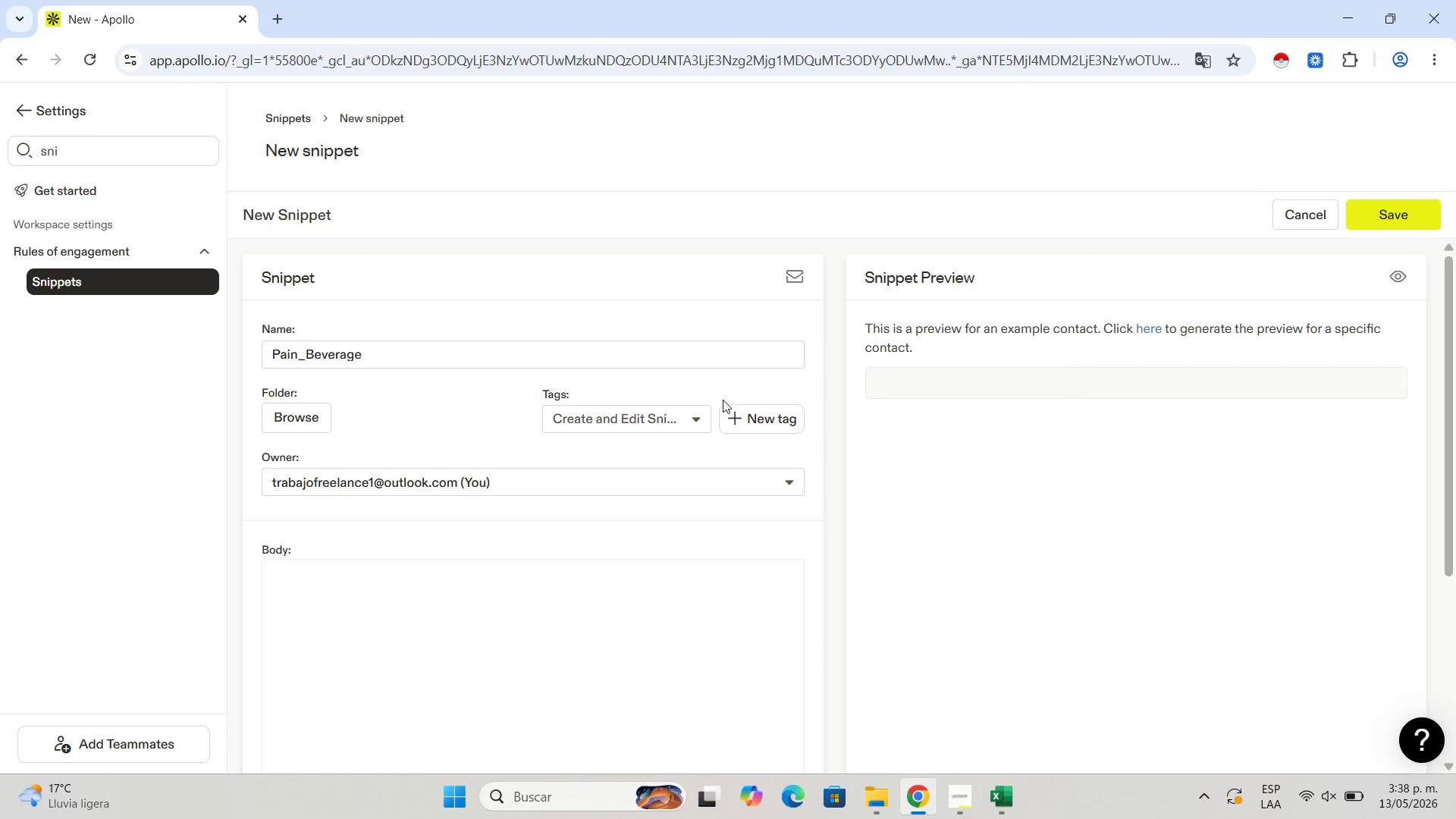 
left_click([353, 566])
 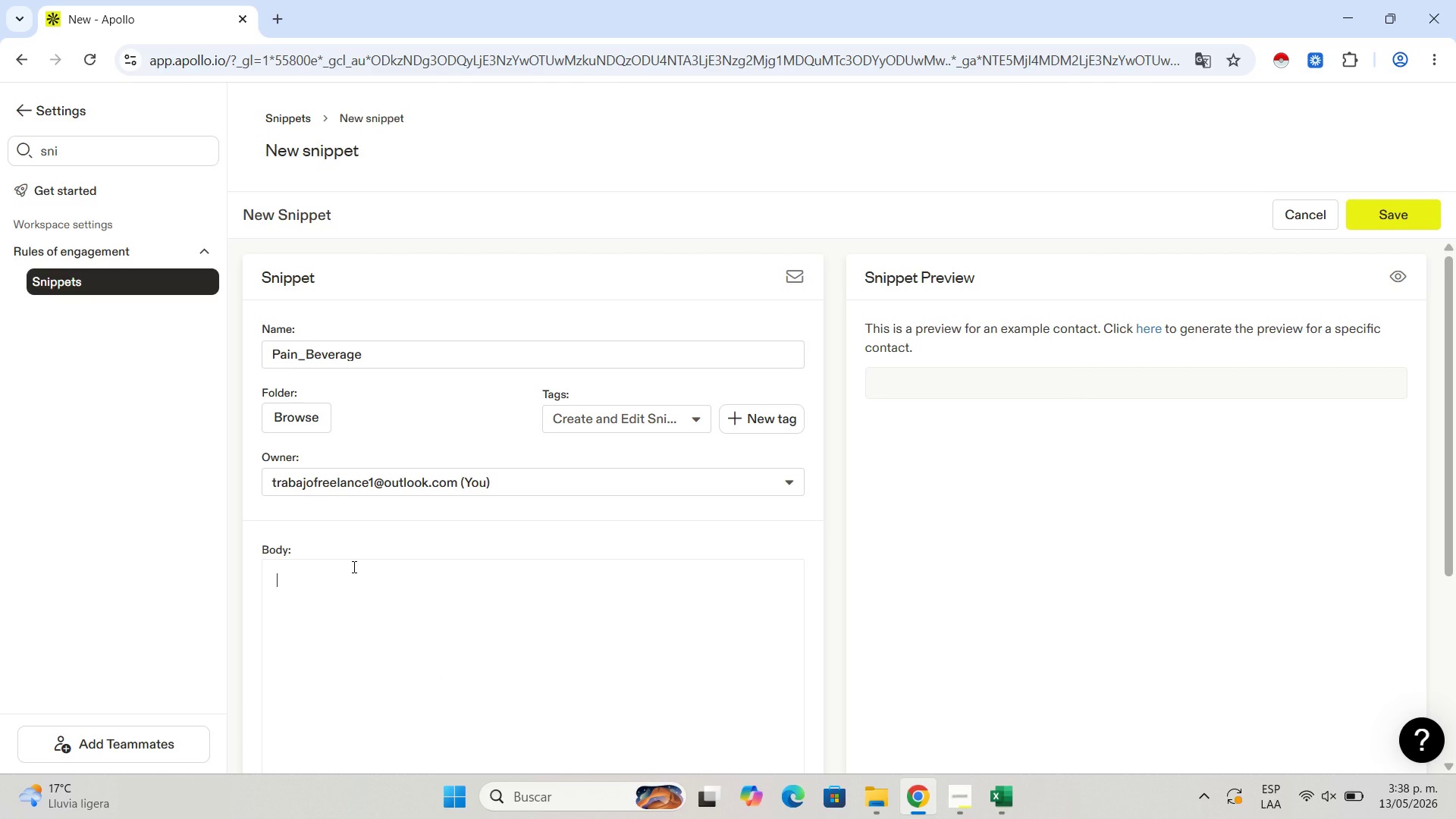 
hold_key(key=ShiftLeft, duration=0.5)
 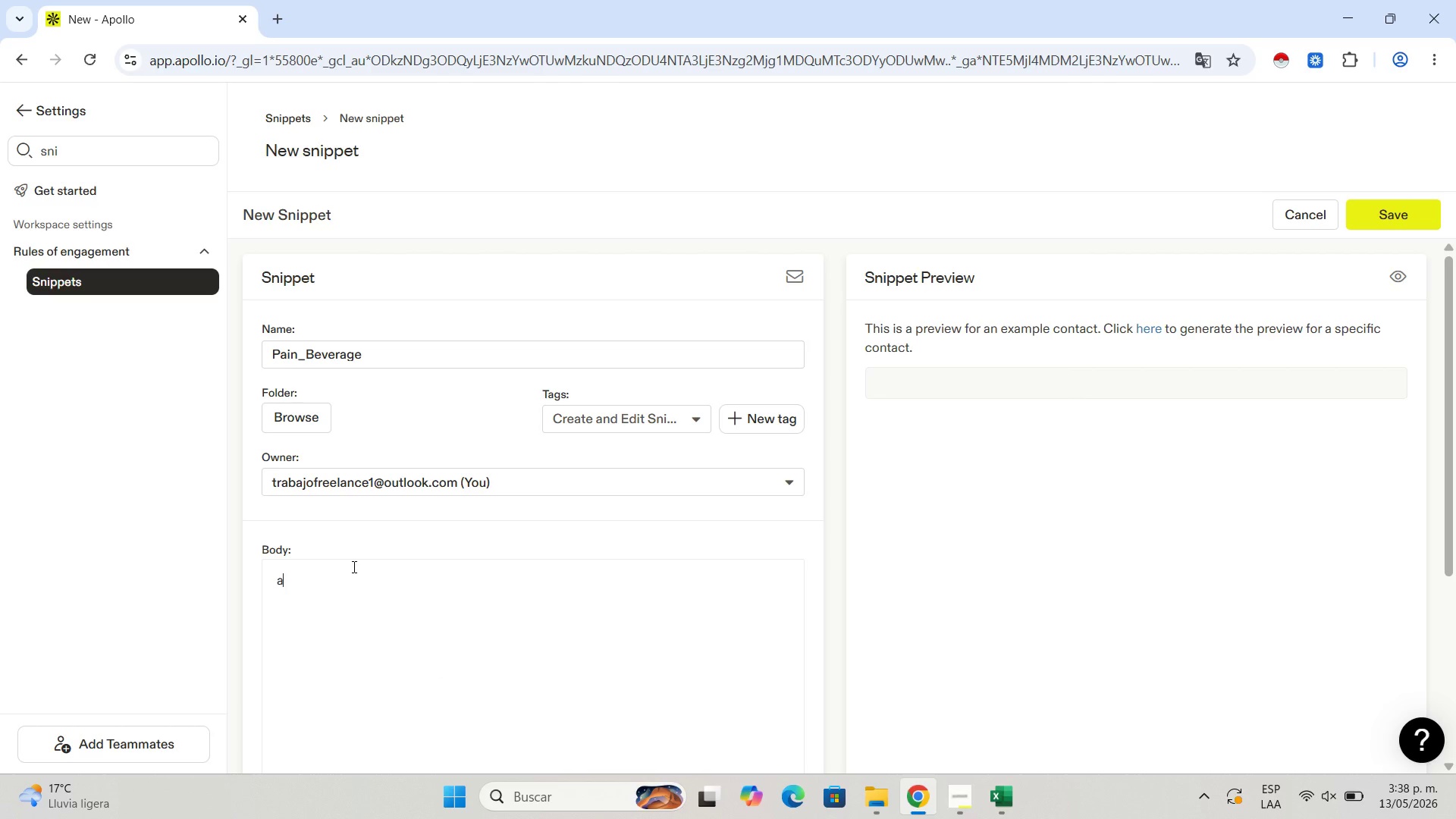 
type(achievig)
key(Backspace)
type(ng )
 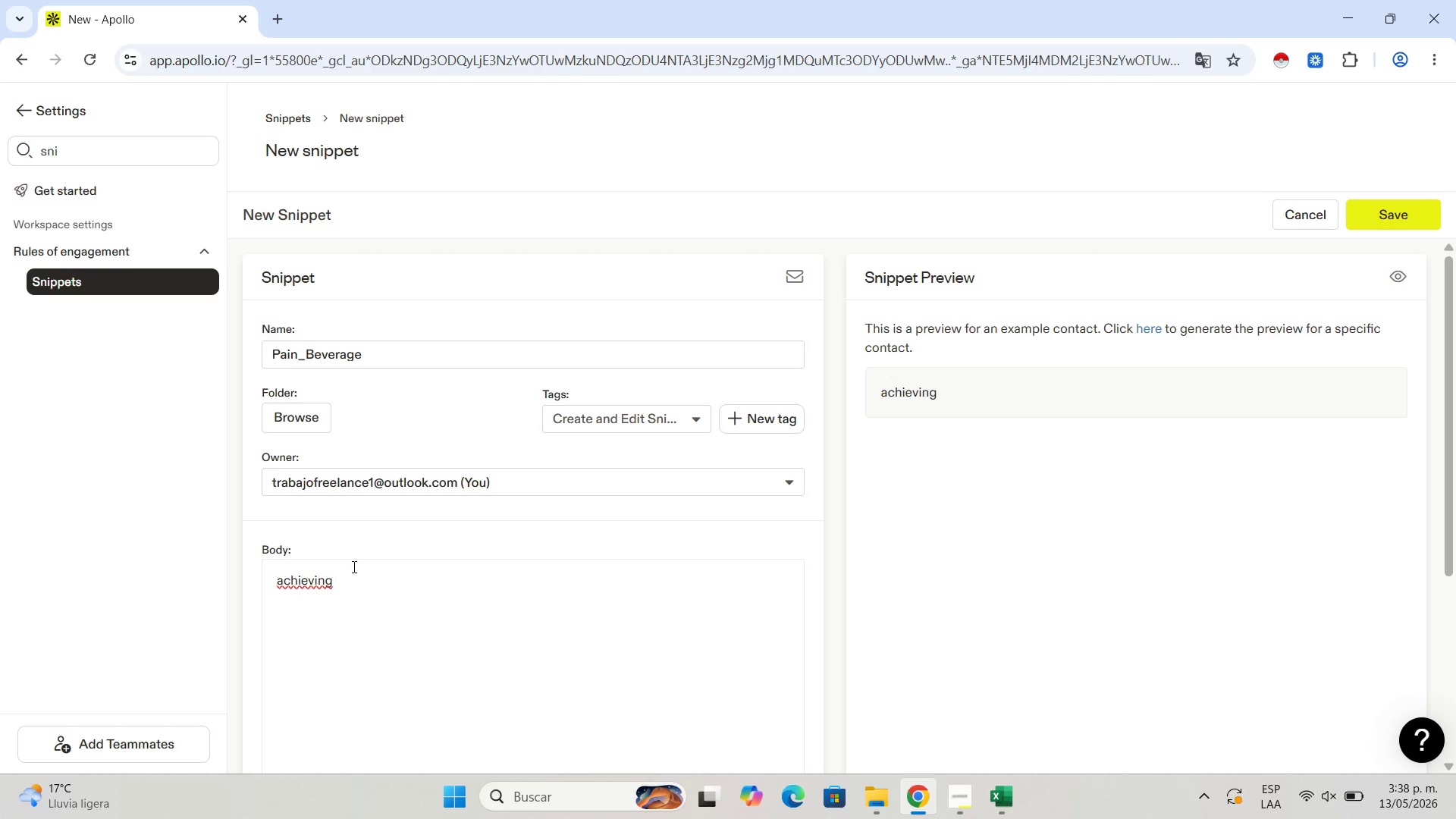 
wait(8.55)
 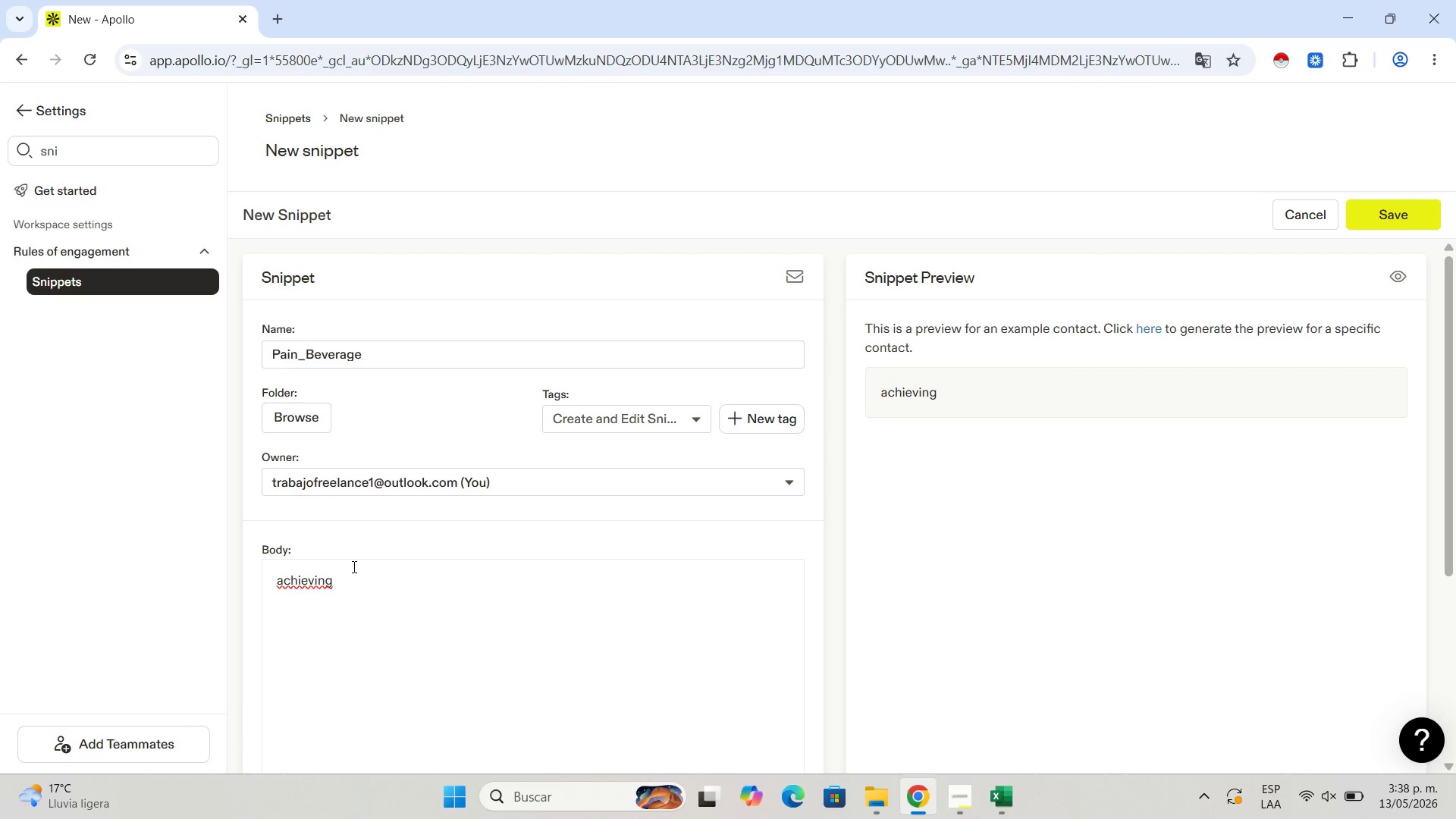 
type(that perfect [ice)
 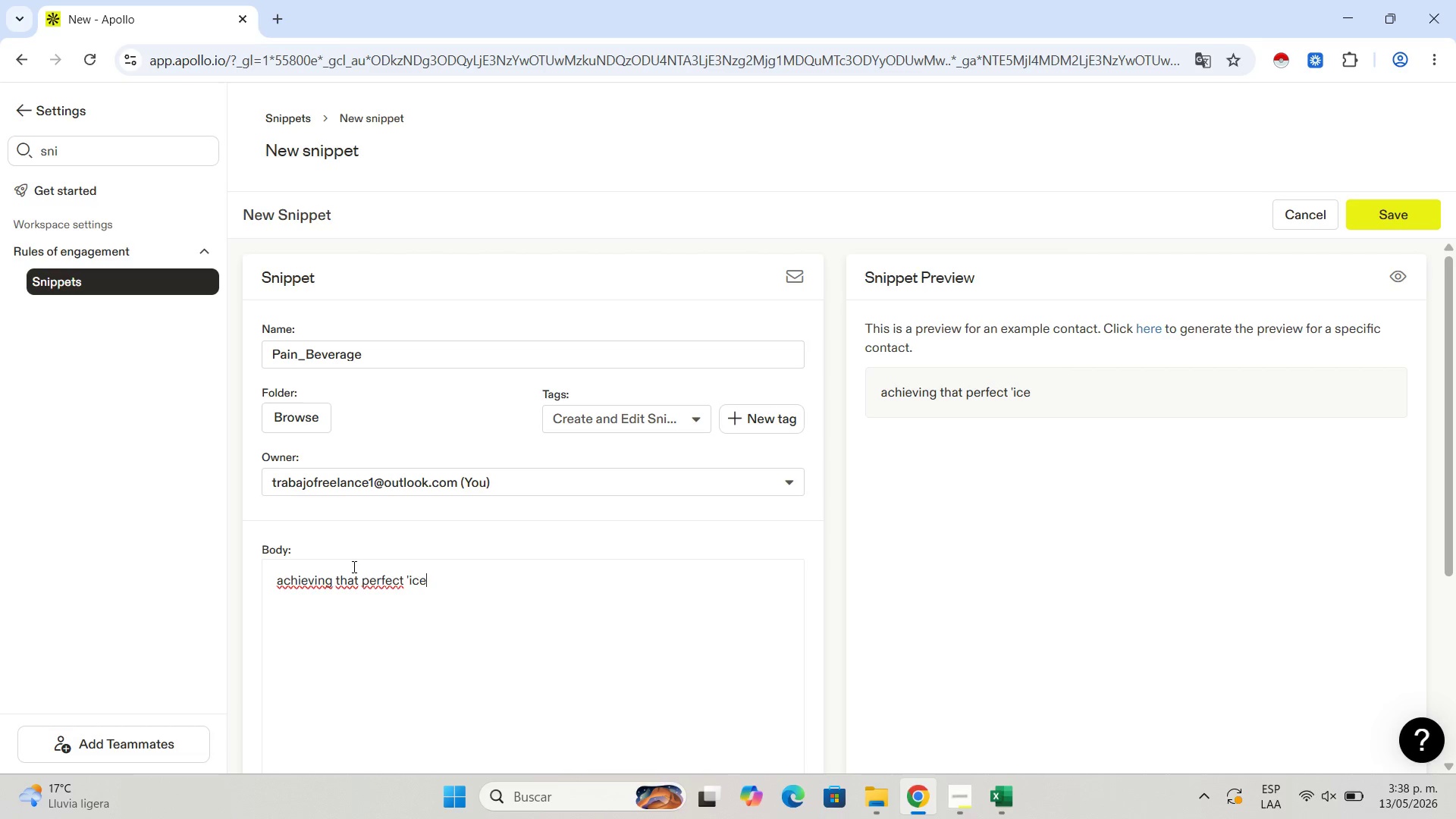 
key(Backspace)
type(e-cold look )
 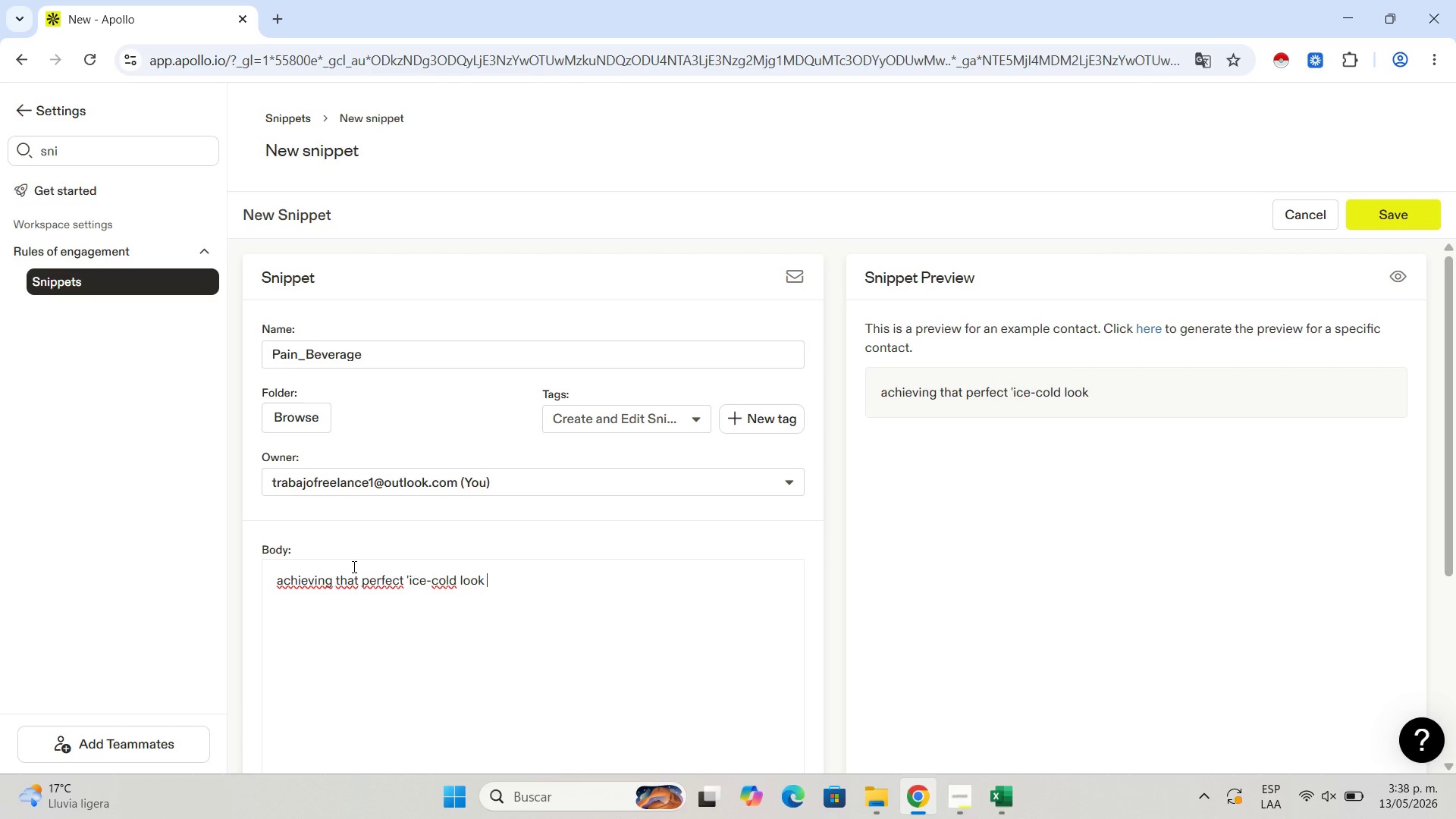 
wait(10.2)
 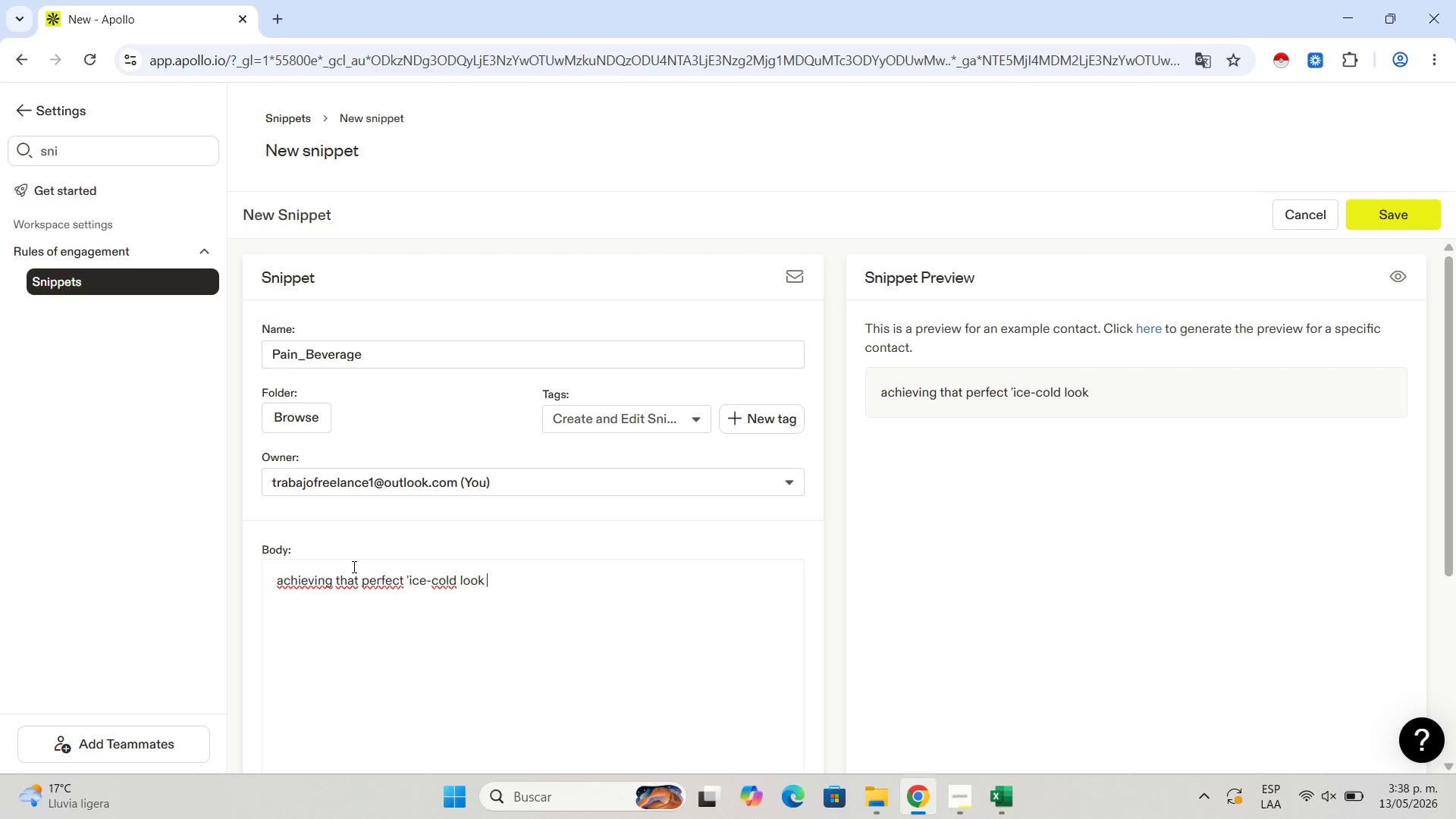 
type(through)
 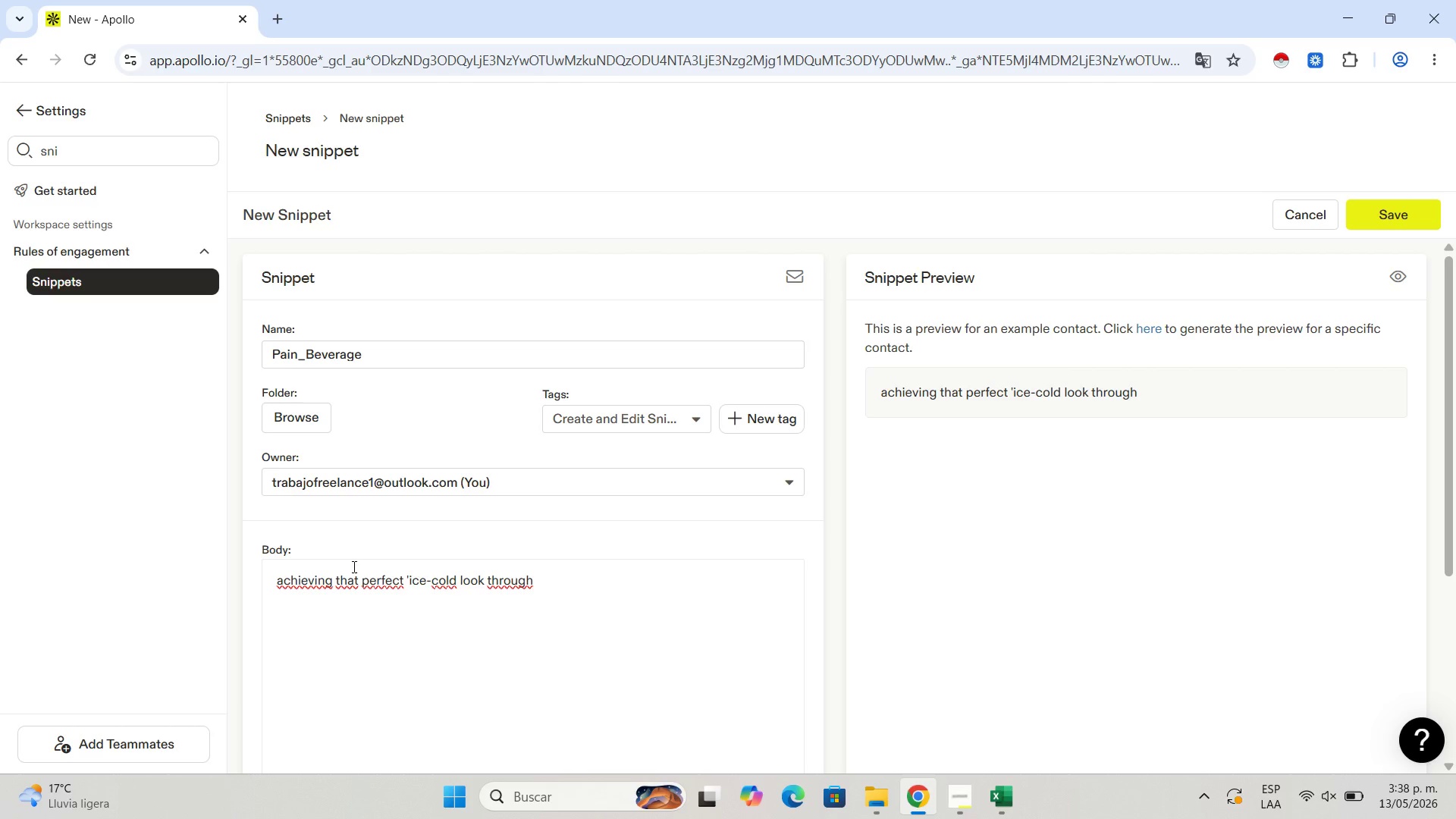 
type( condensation styling is wat)
key(Backspace)
key(Backspace)
type(hat makes a drik )
key(Backspace)
key(Backspace)
type(nk leap off the screen )
 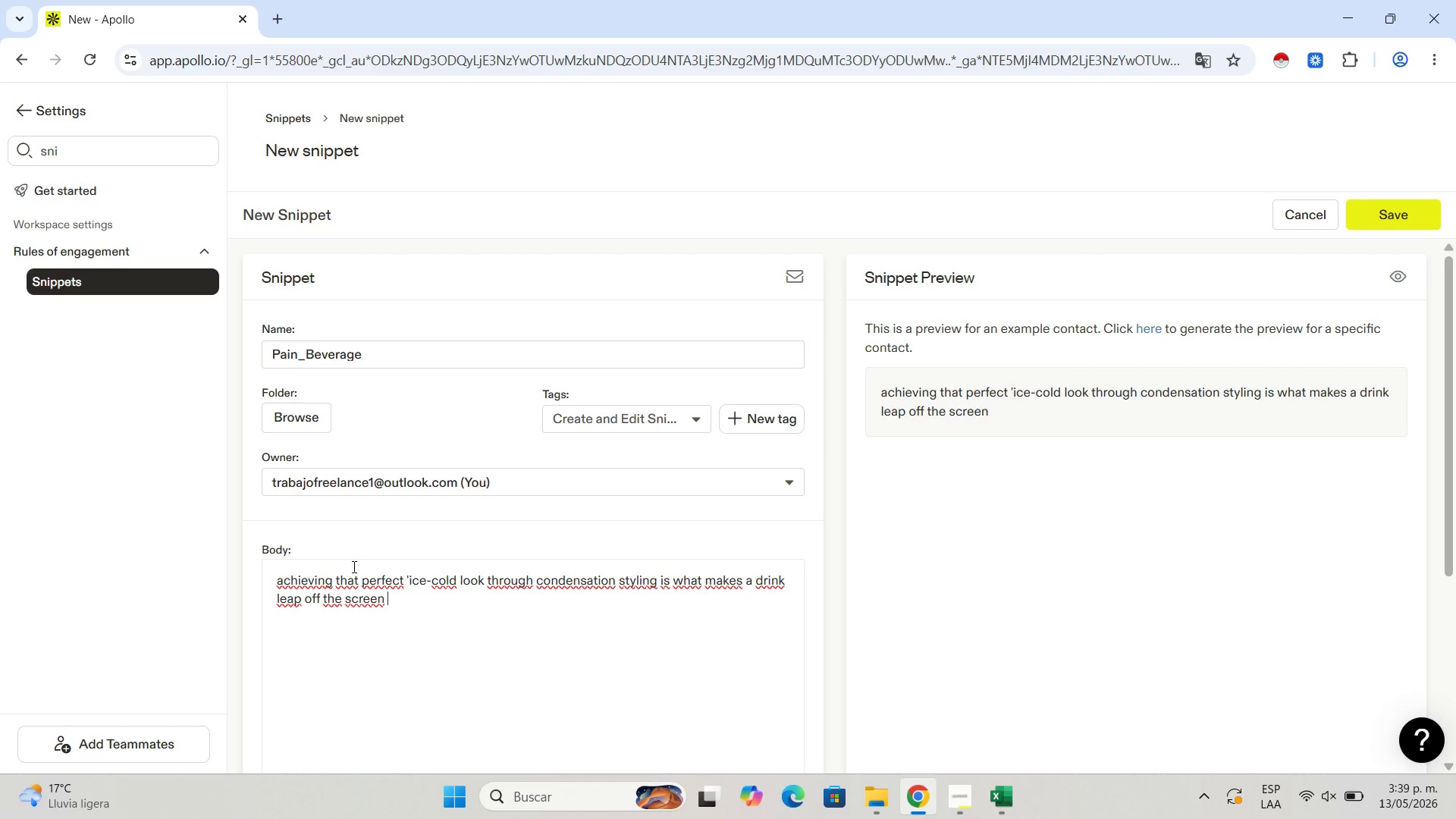 
wait(10.16)
 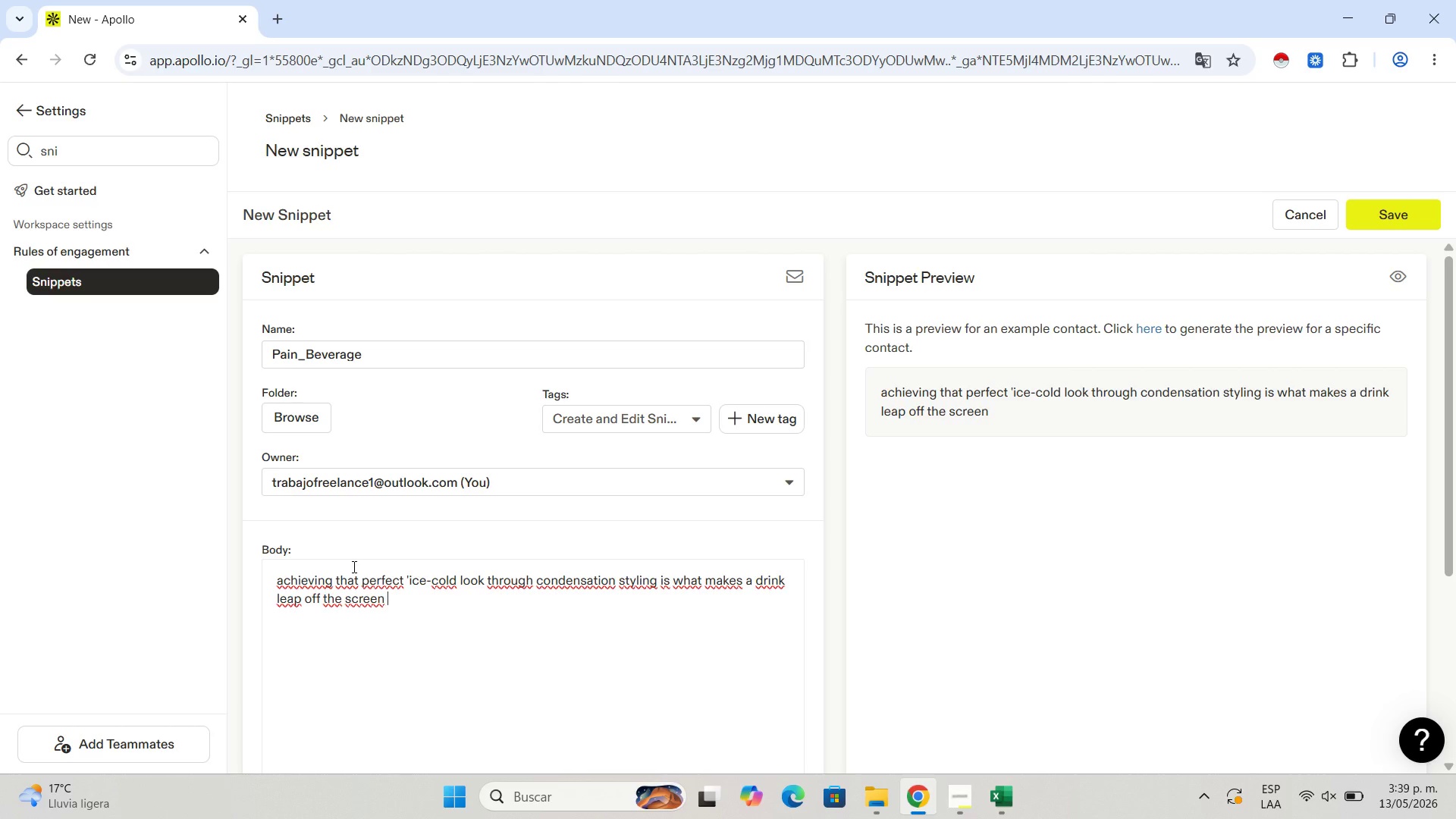 
type(and drive immediate conu)
key(Backspace)
type(sumer desire.)
 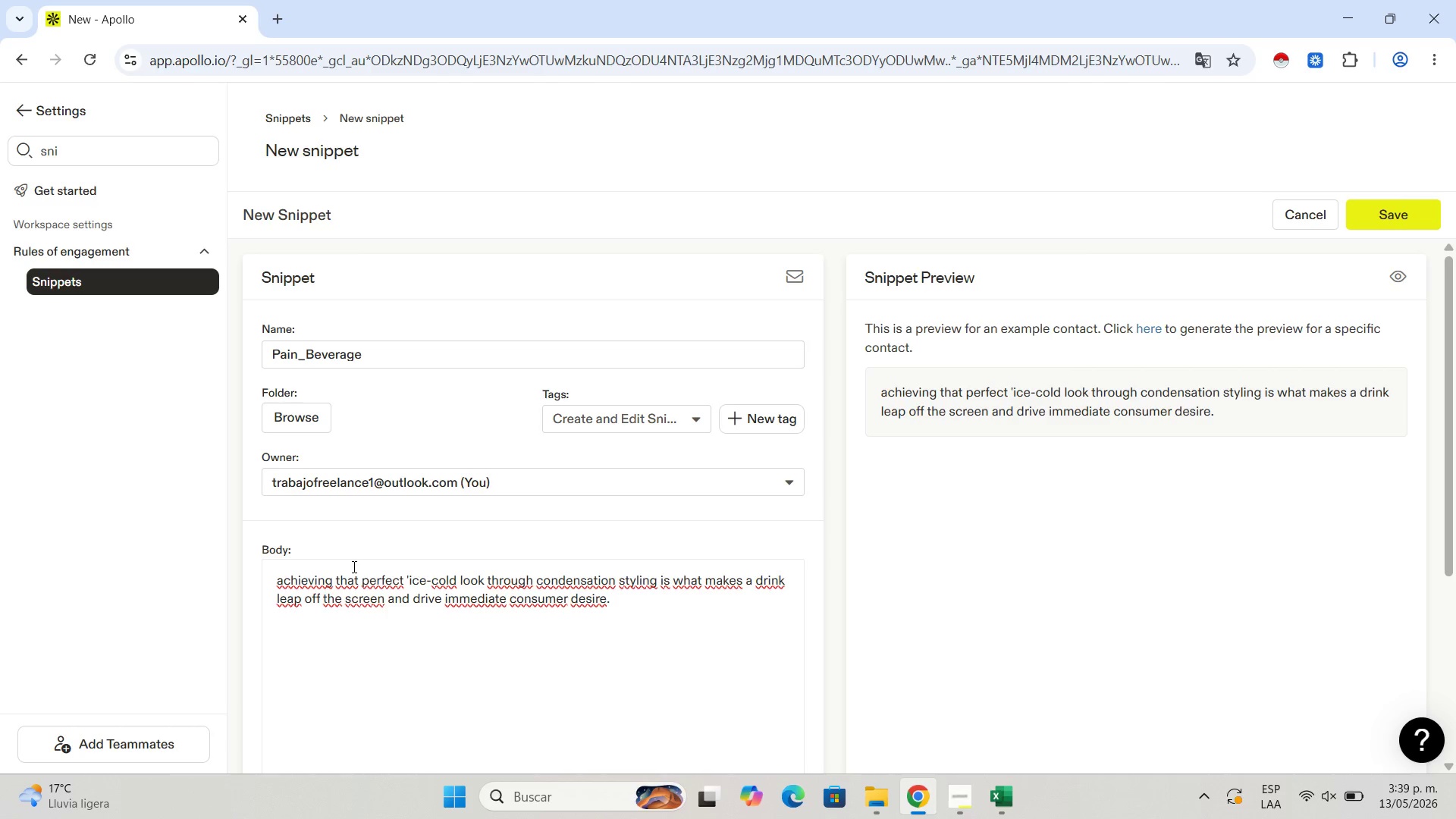 
wait(12.22)
 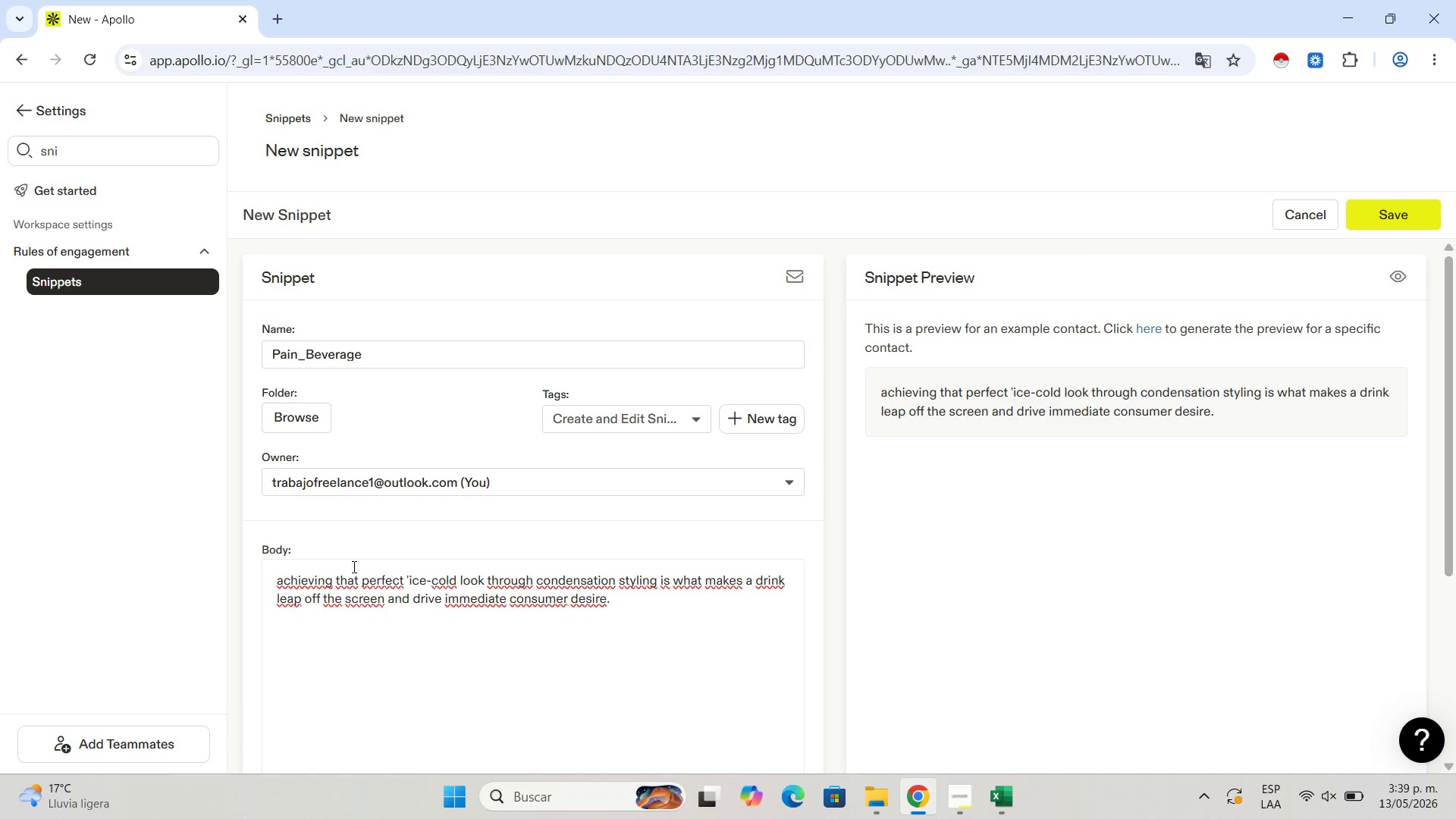 
key(Enter)
 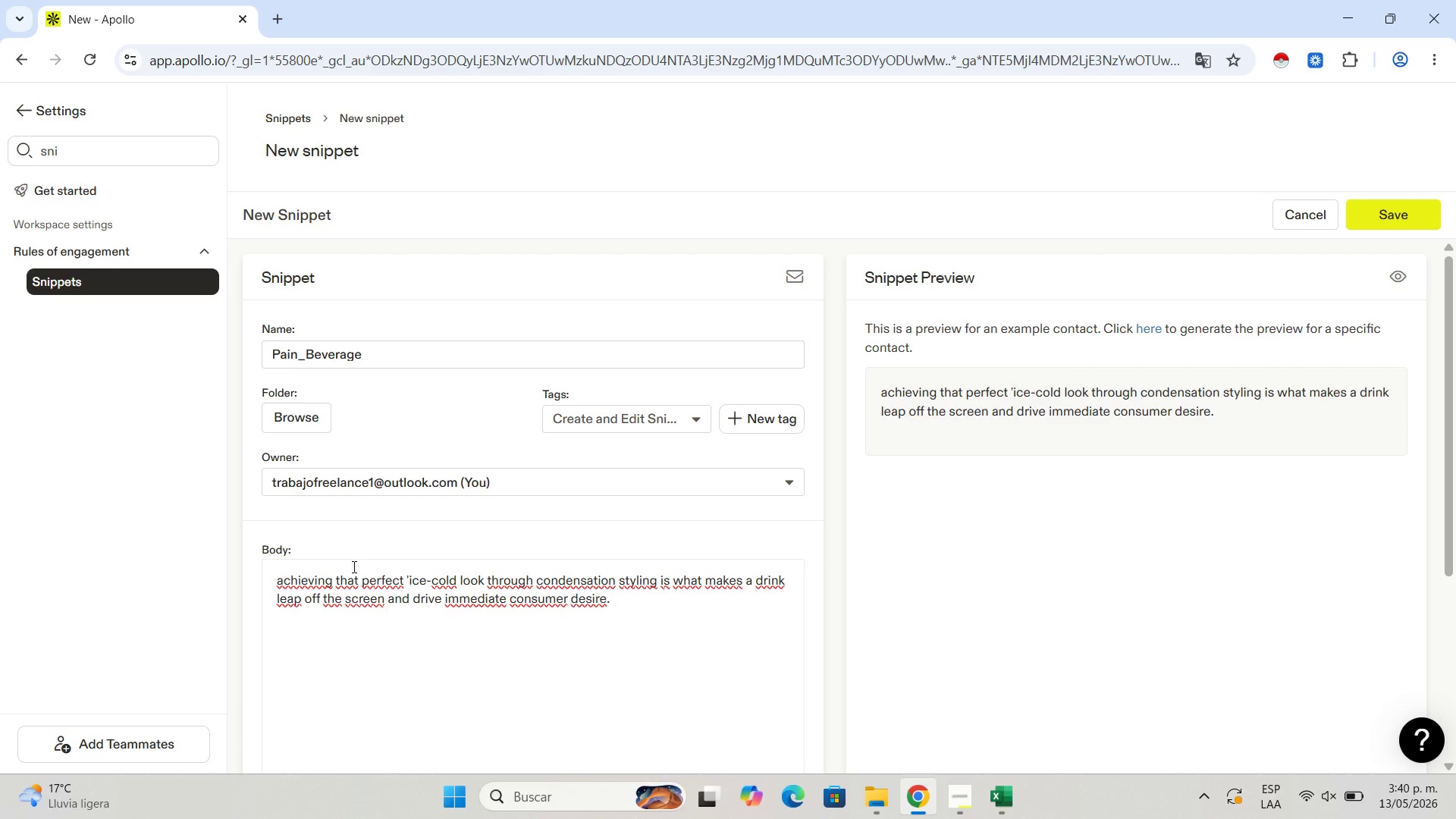 
key(Backspace)
 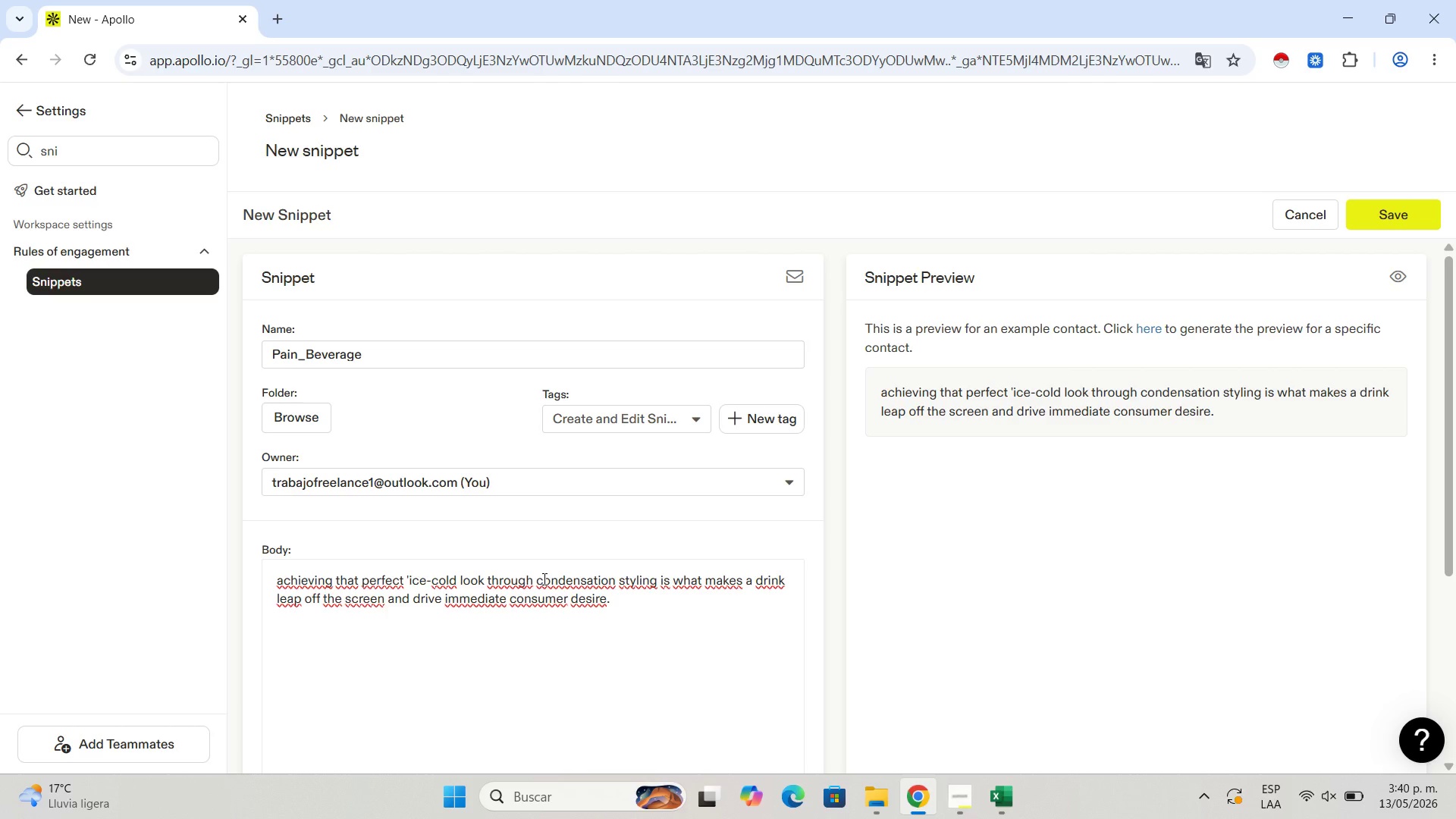 
wait(11.97)
 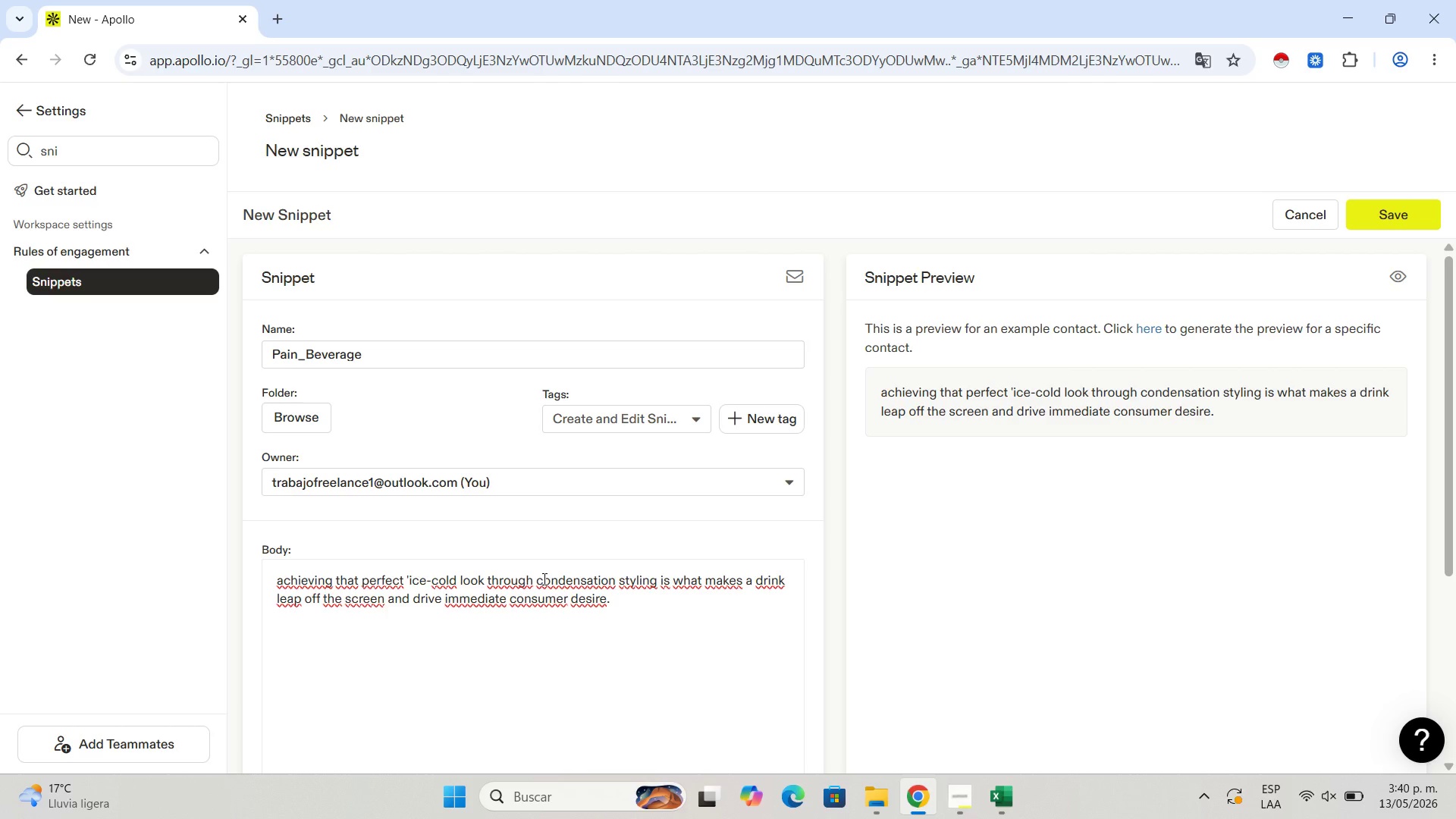 
left_click([1417, 214])
 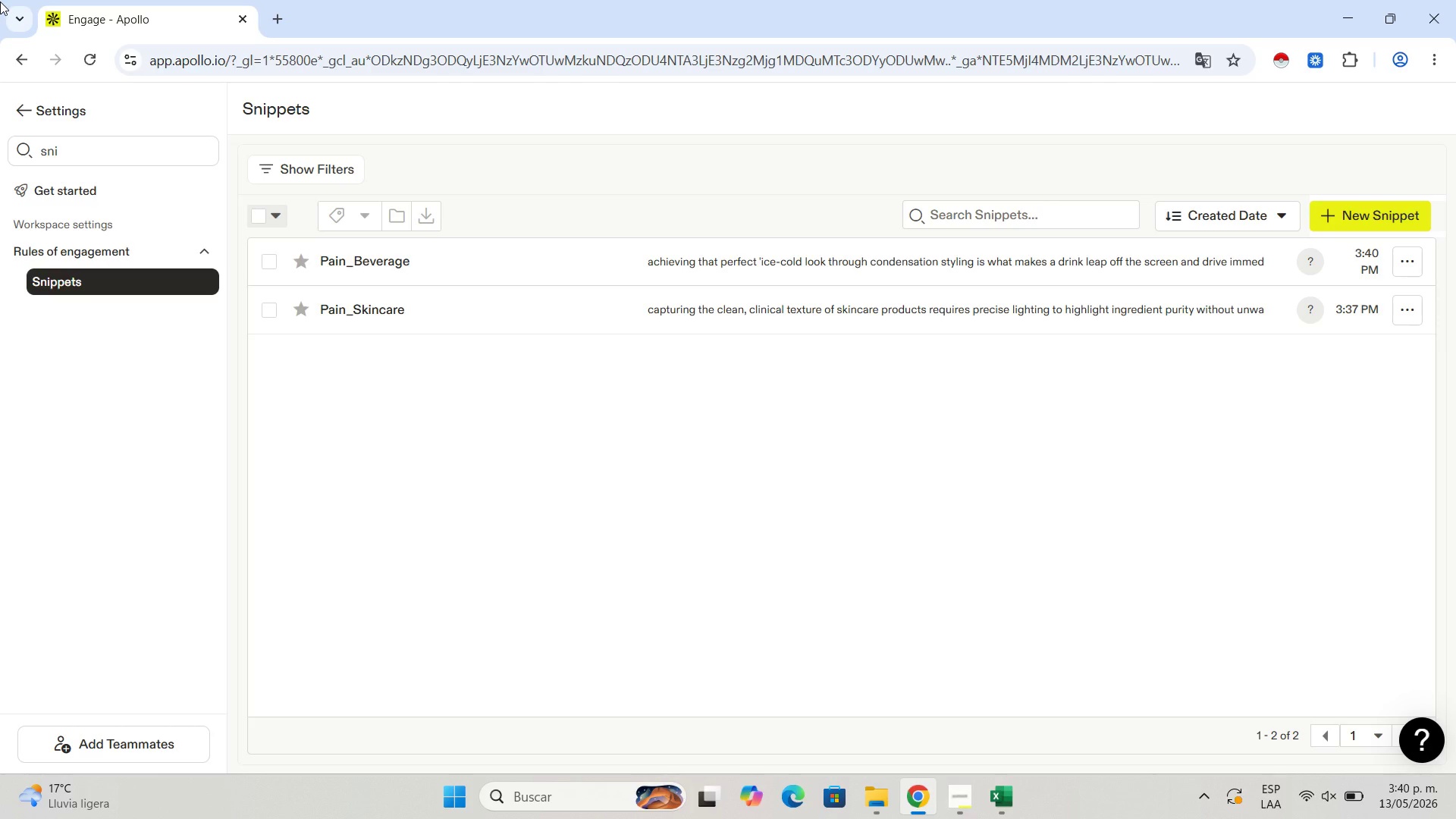 
wait(9.52)
 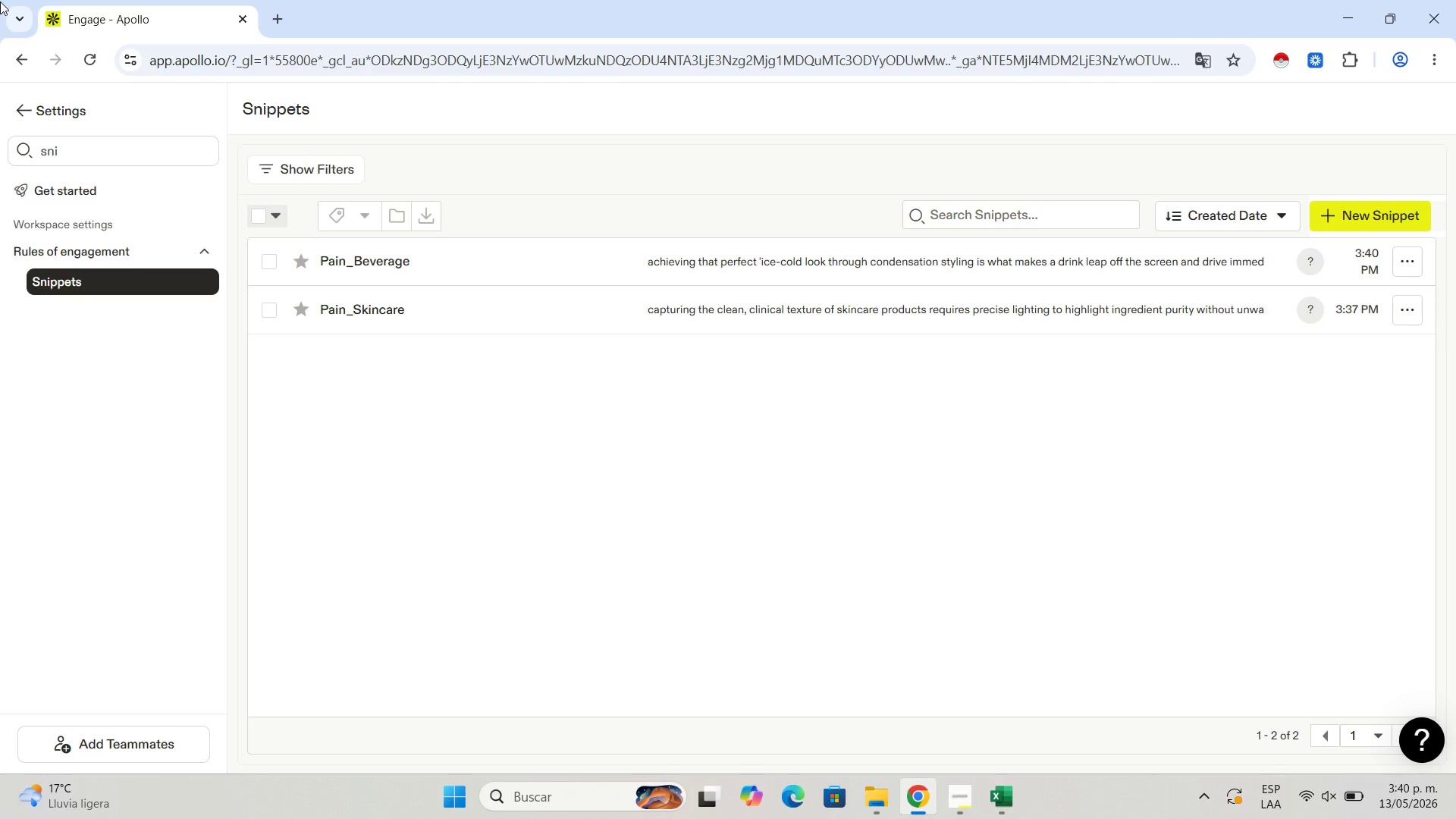 
left_click([1363, 218])
 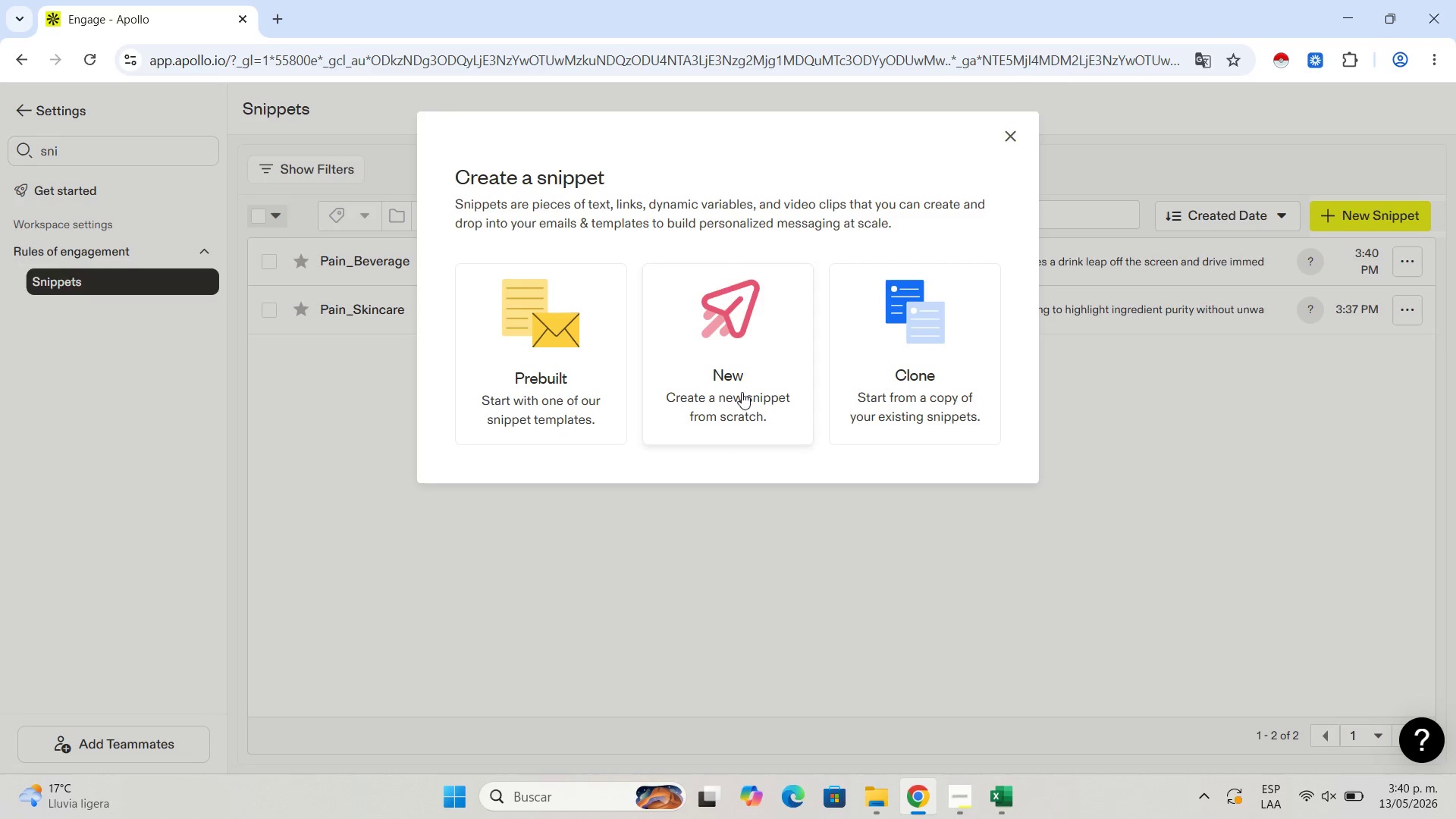 
left_click([737, 375])
 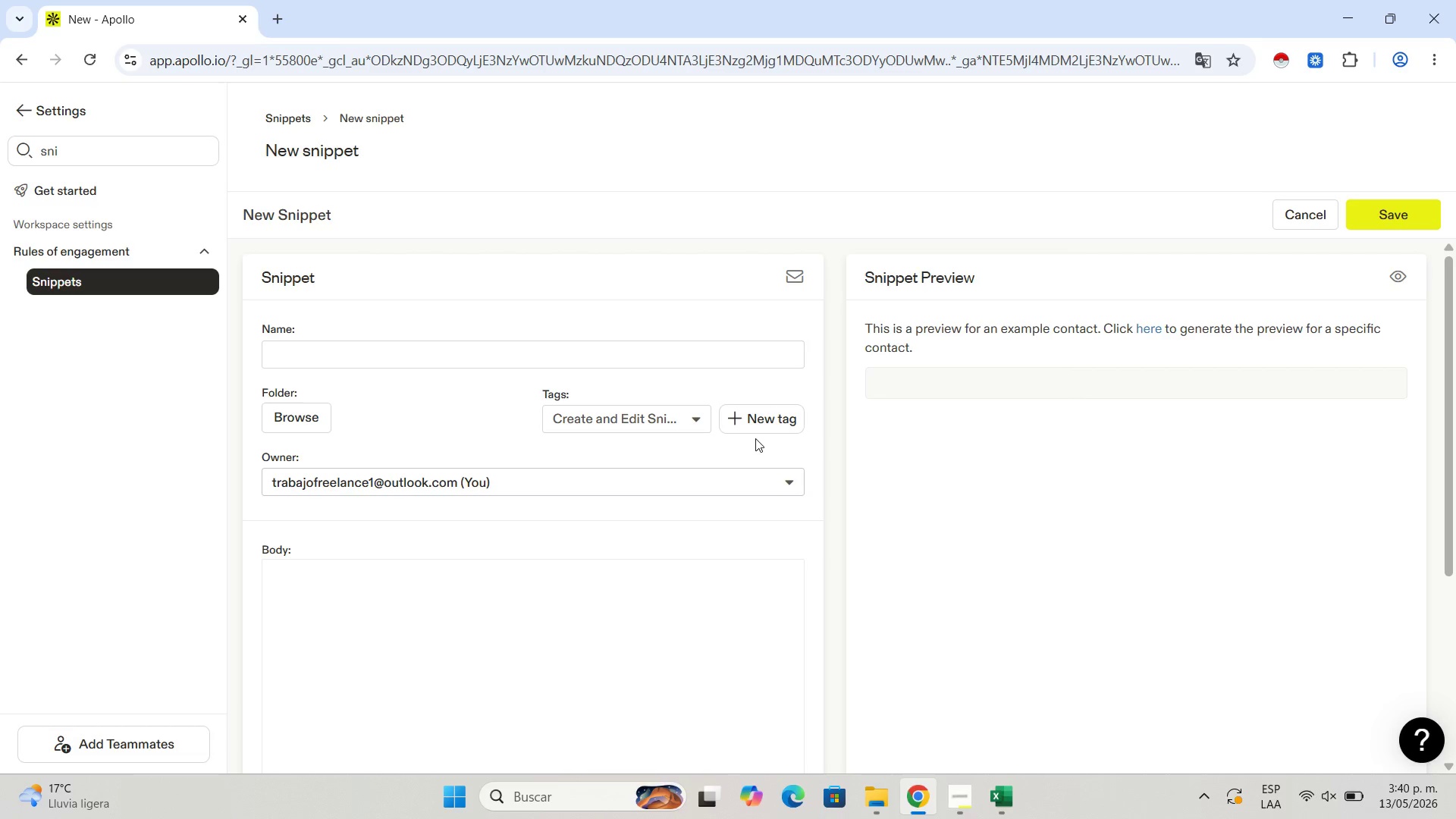 
left_click([968, 792])